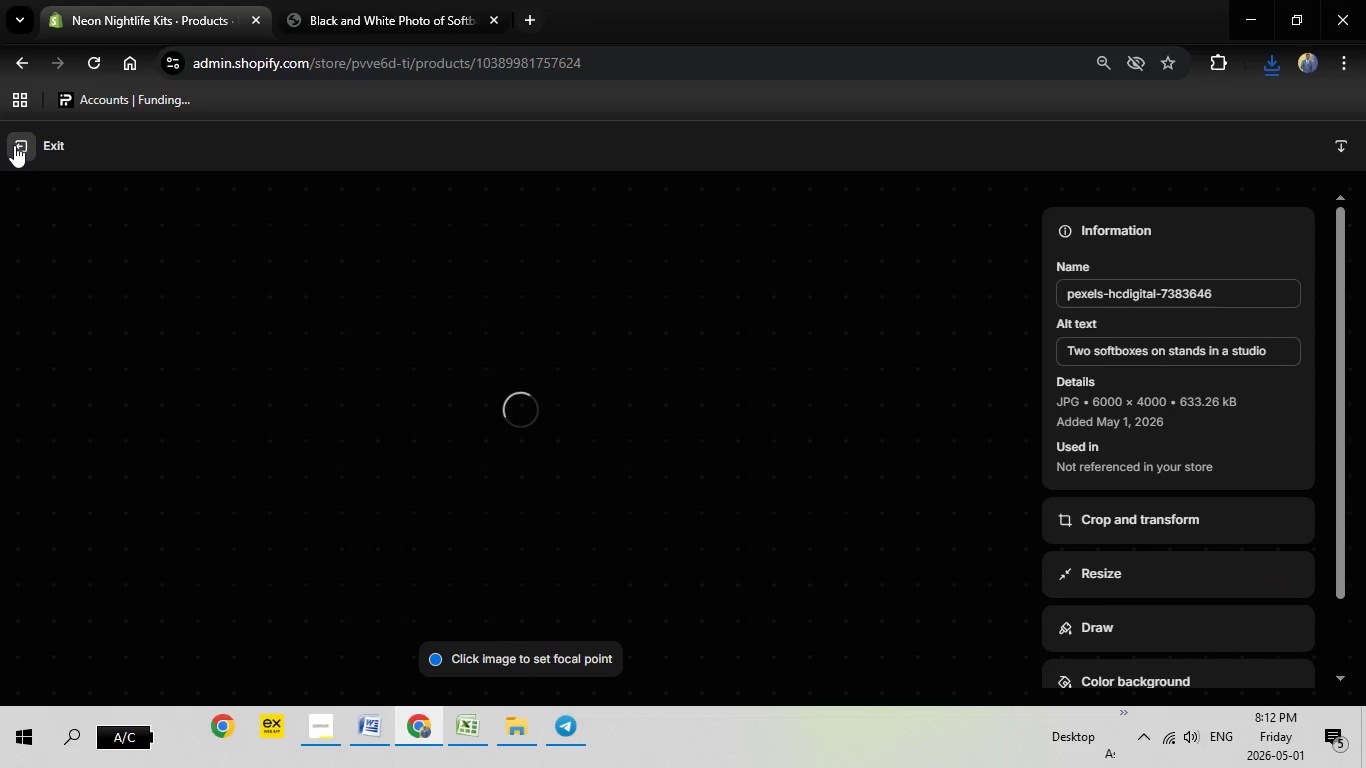 
left_click([14, 145])
 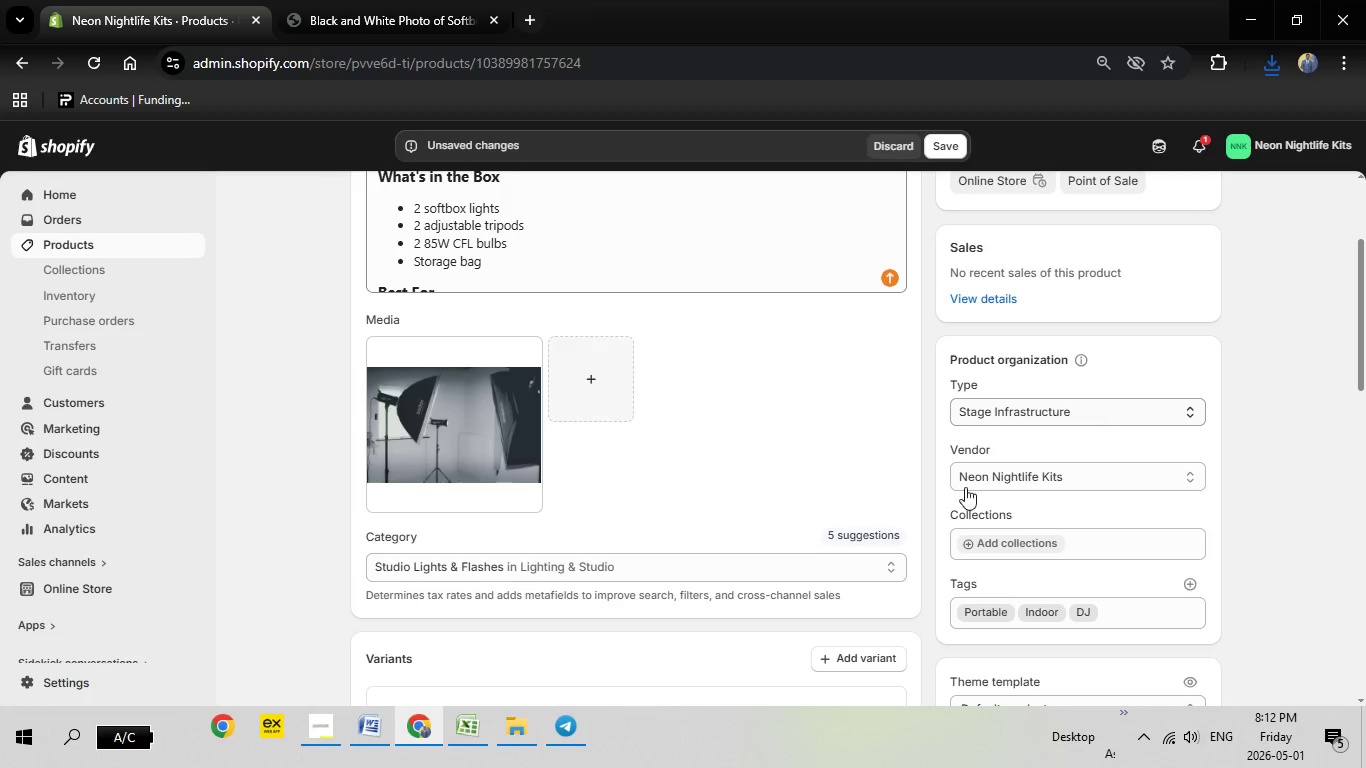 
left_click([466, 728])
 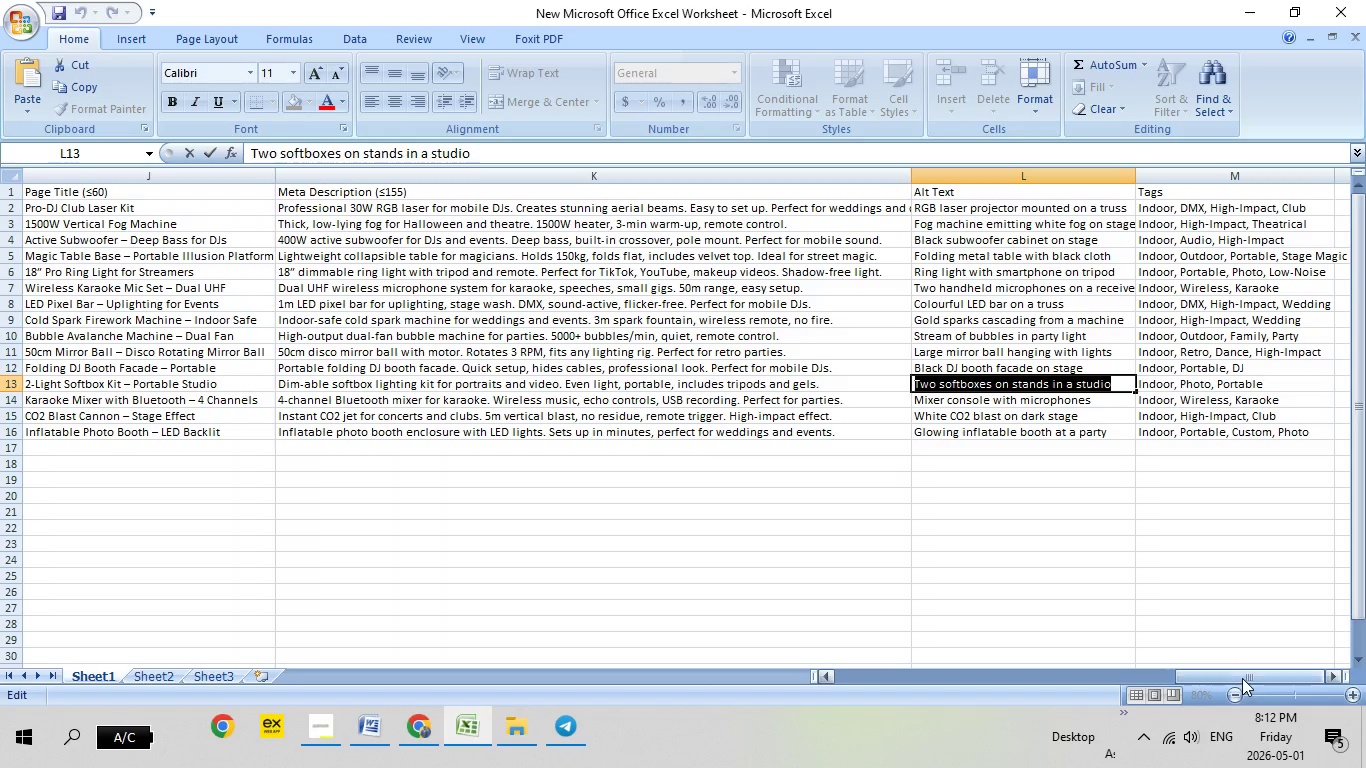 
left_click_drag(start_coordinate=[1242, 678], to_coordinate=[479, 632])
 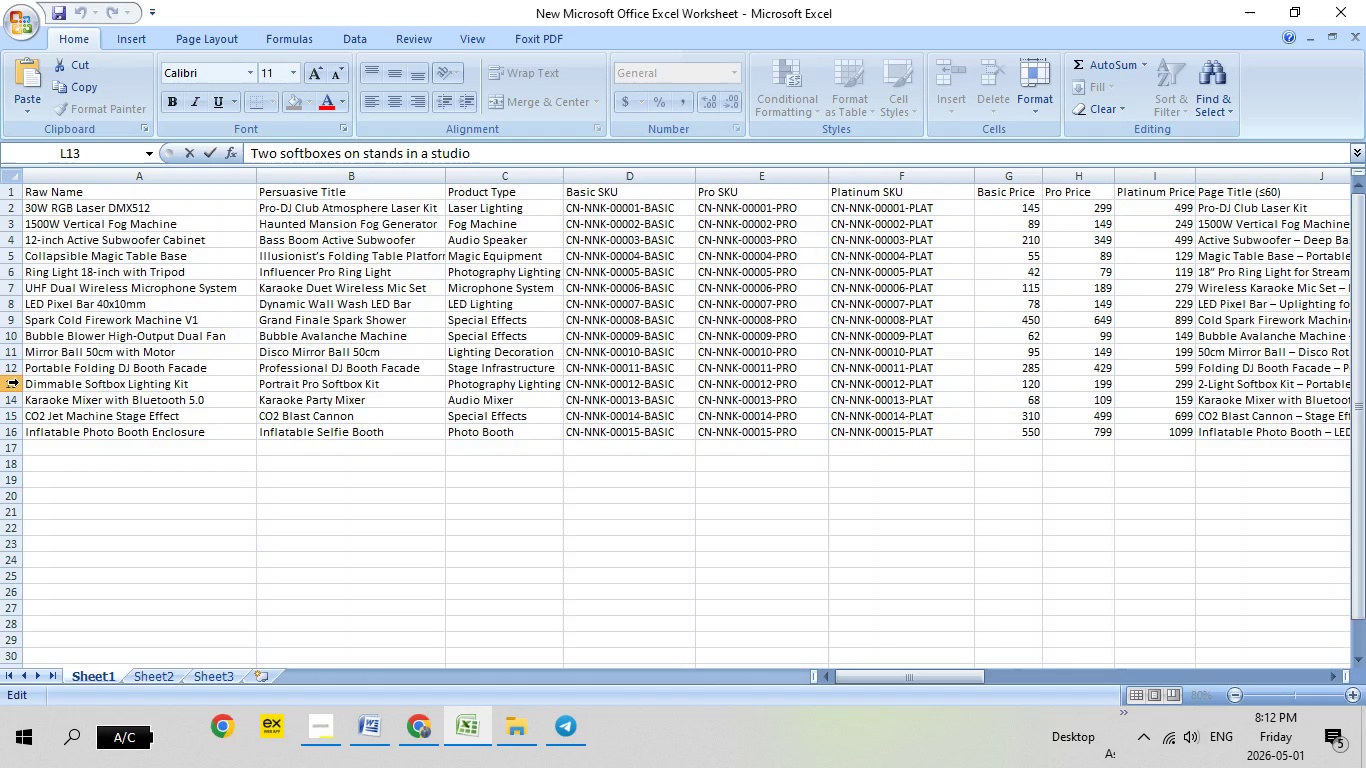 
left_click([19, 382])
 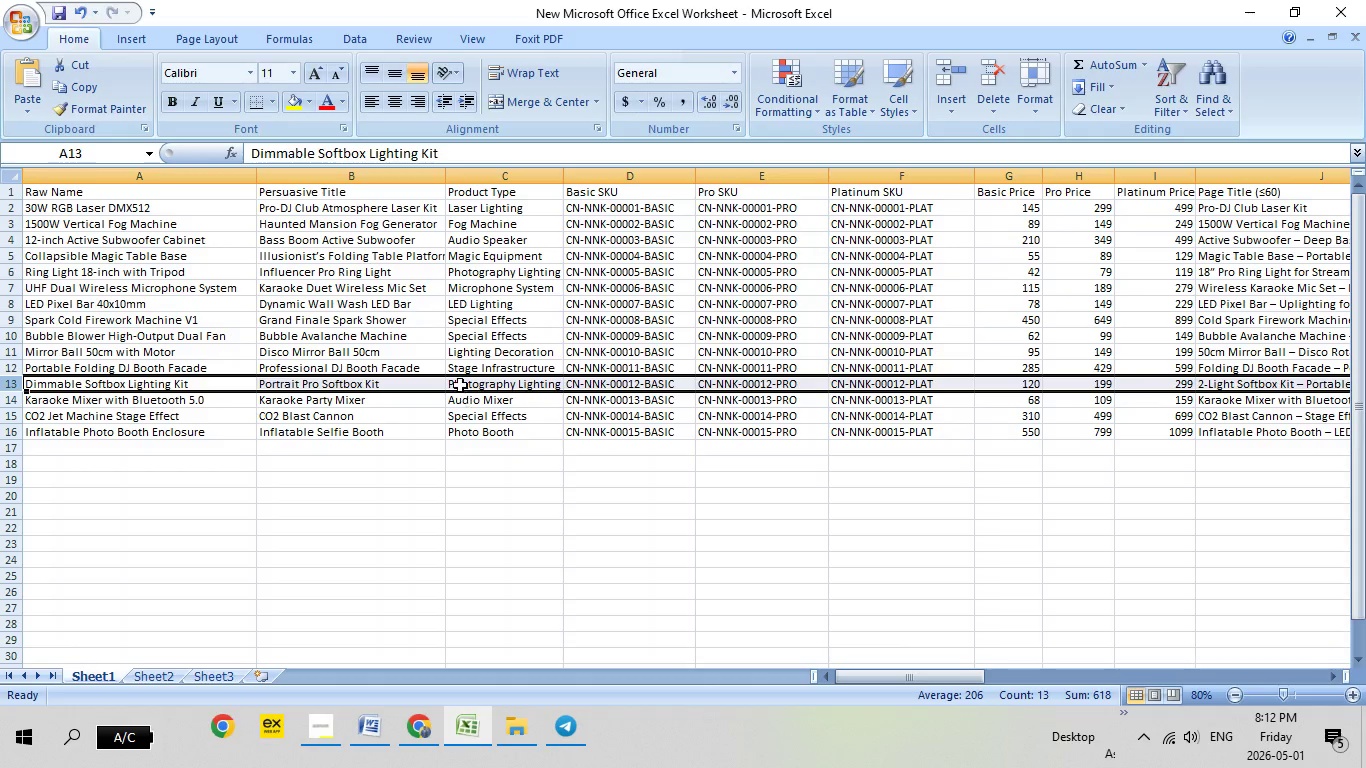 
double_click([460, 385])
 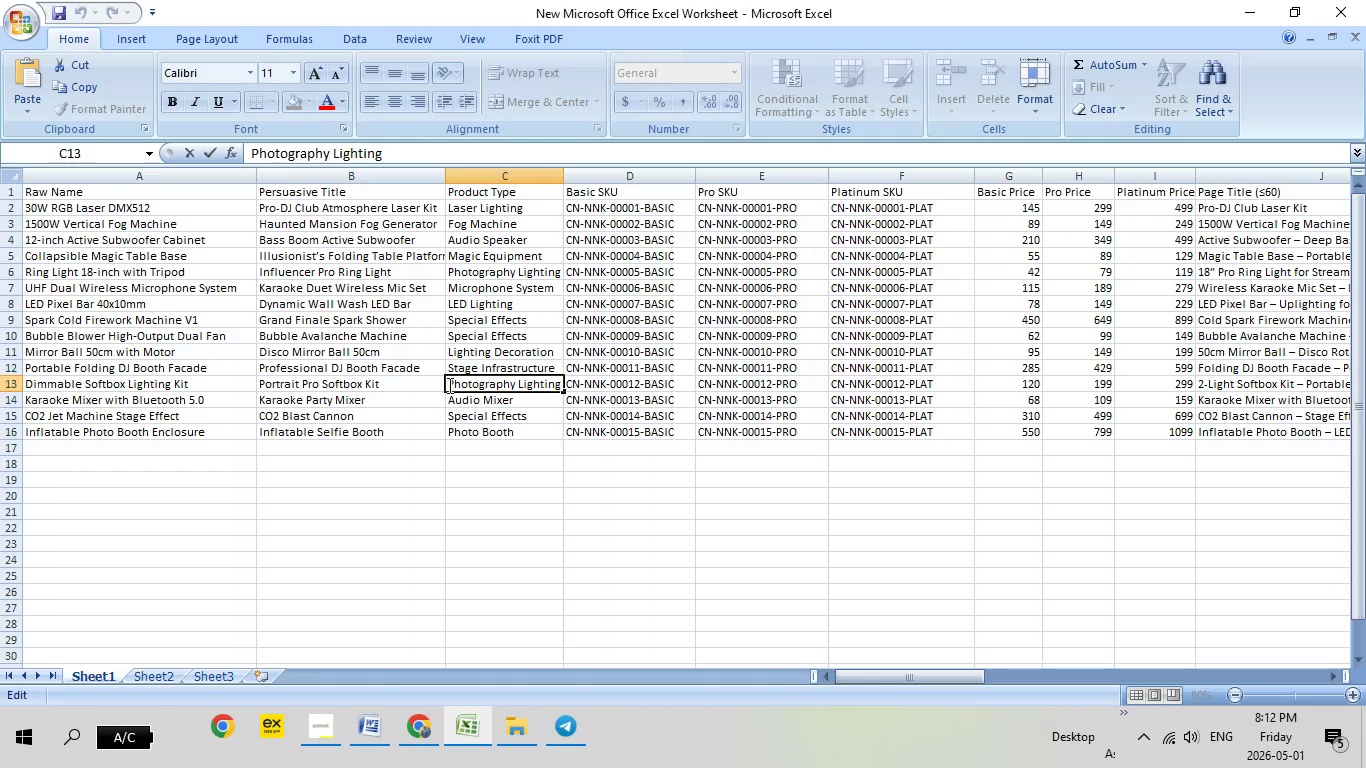 
left_click_drag(start_coordinate=[448, 385], to_coordinate=[579, 385])
 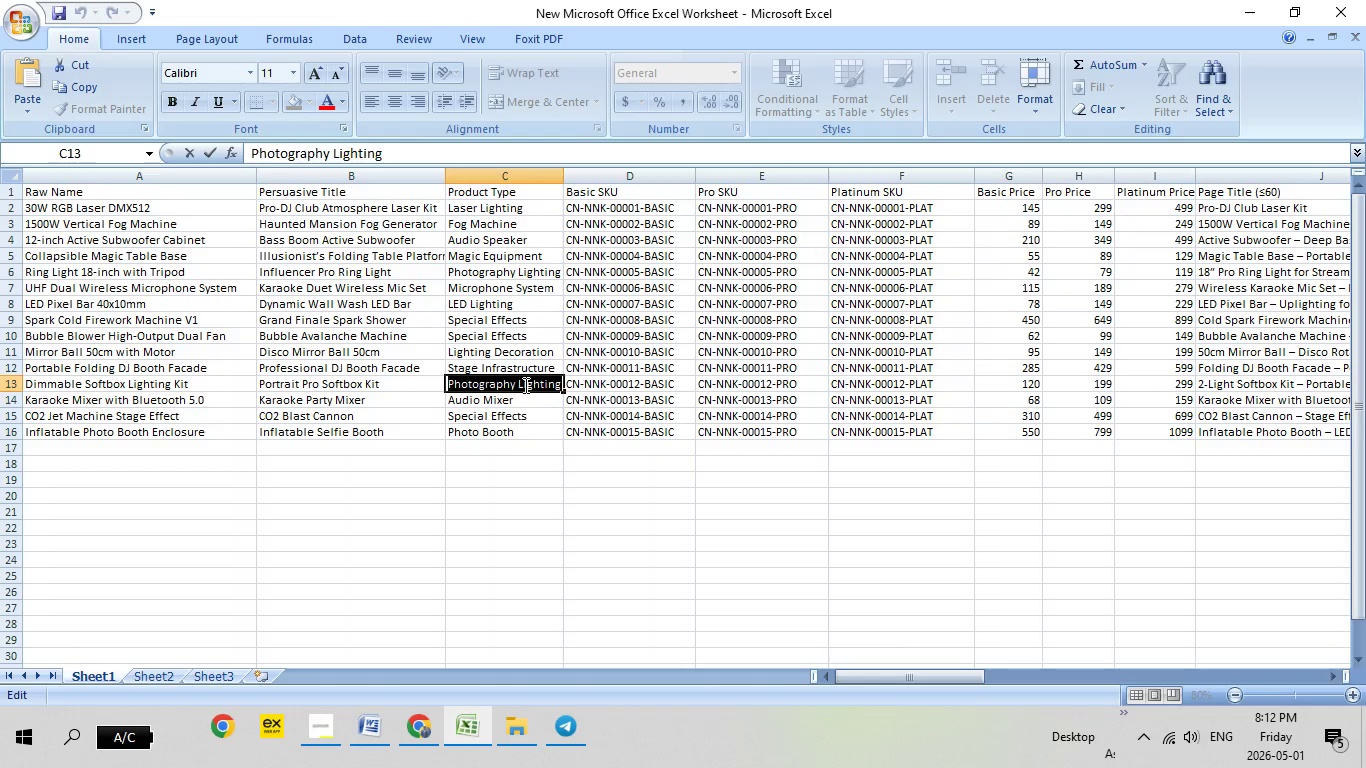 
right_click([524, 385])
 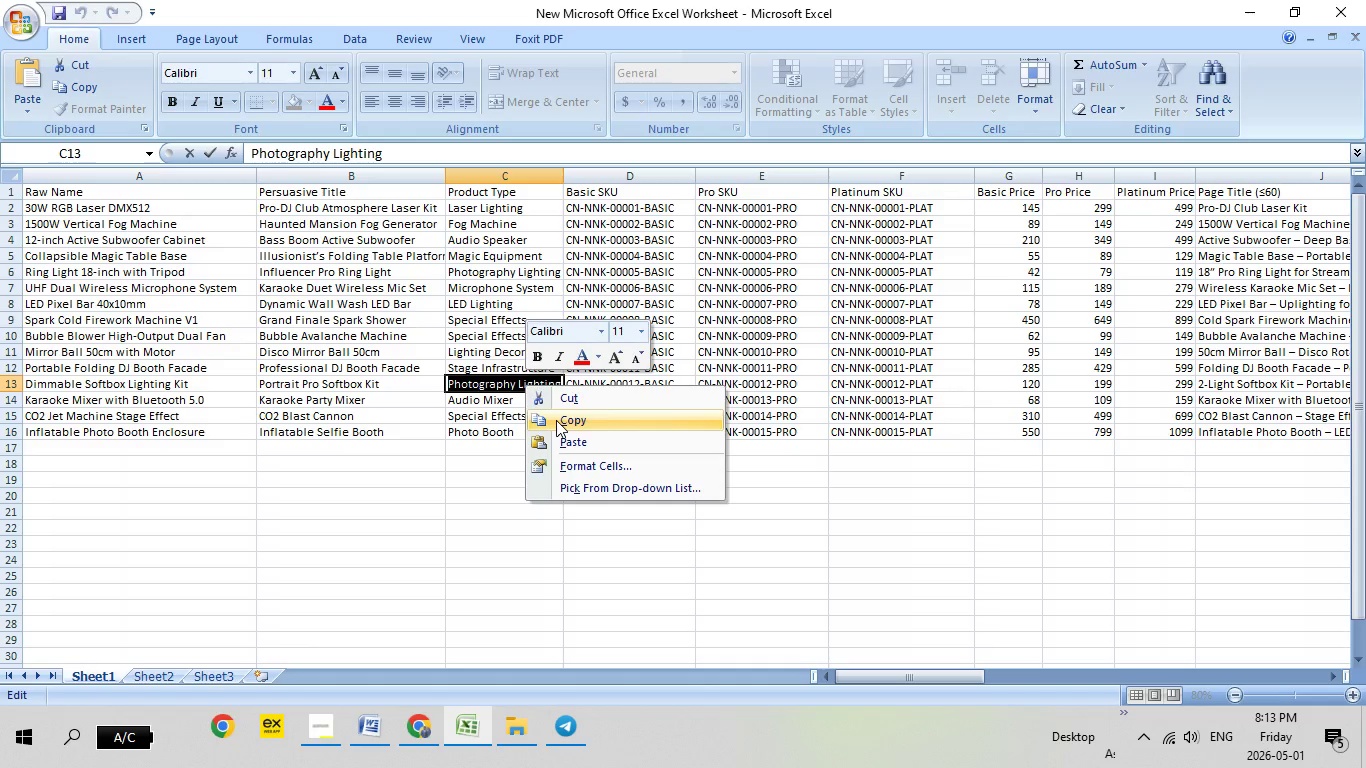 
left_click([556, 420])
 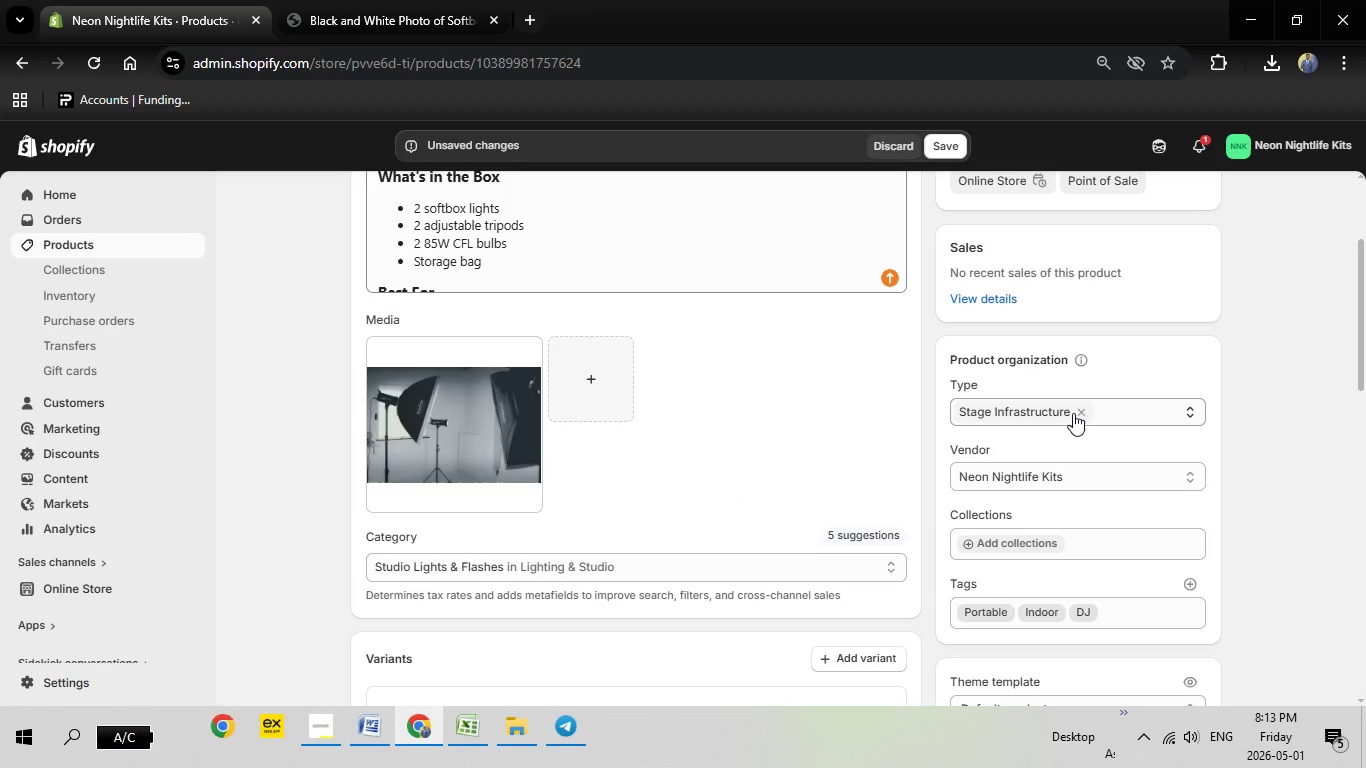 
left_click([1083, 413])
 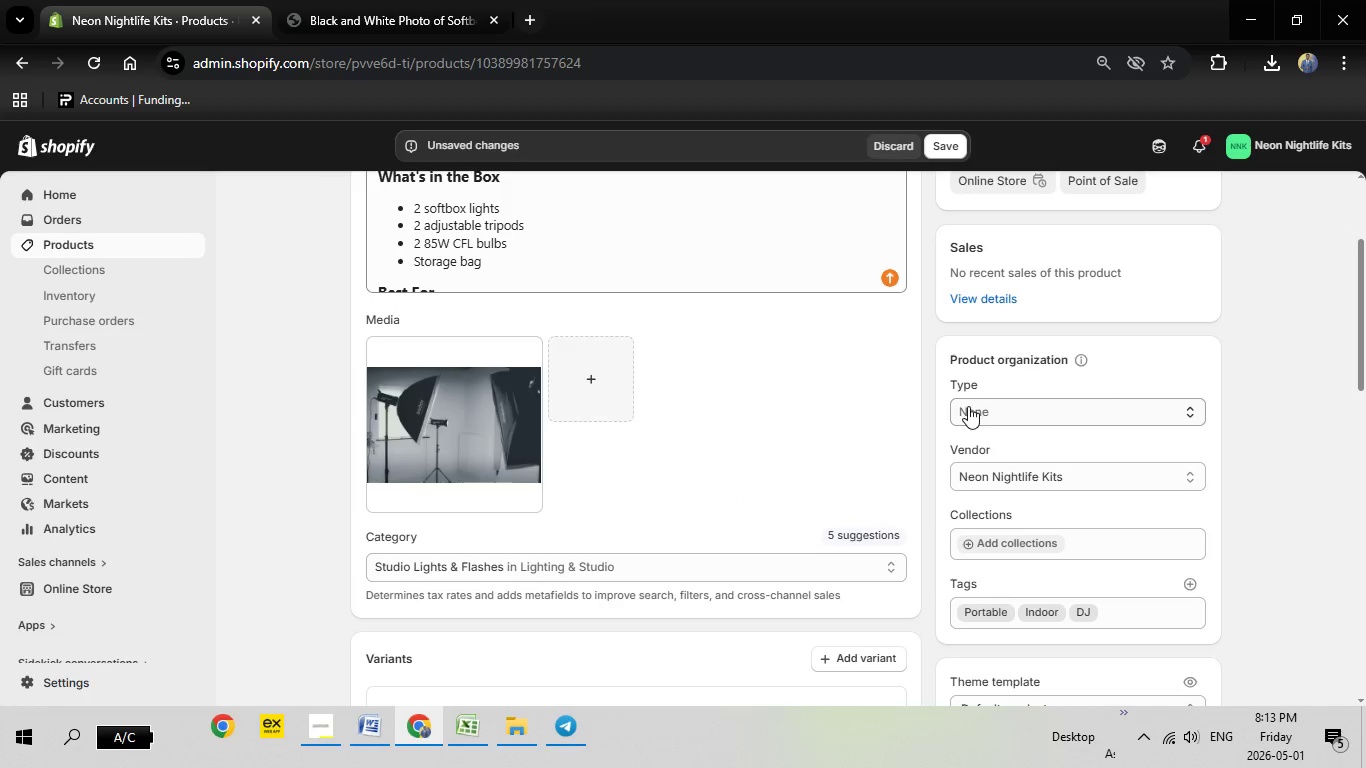 
right_click([968, 406])
 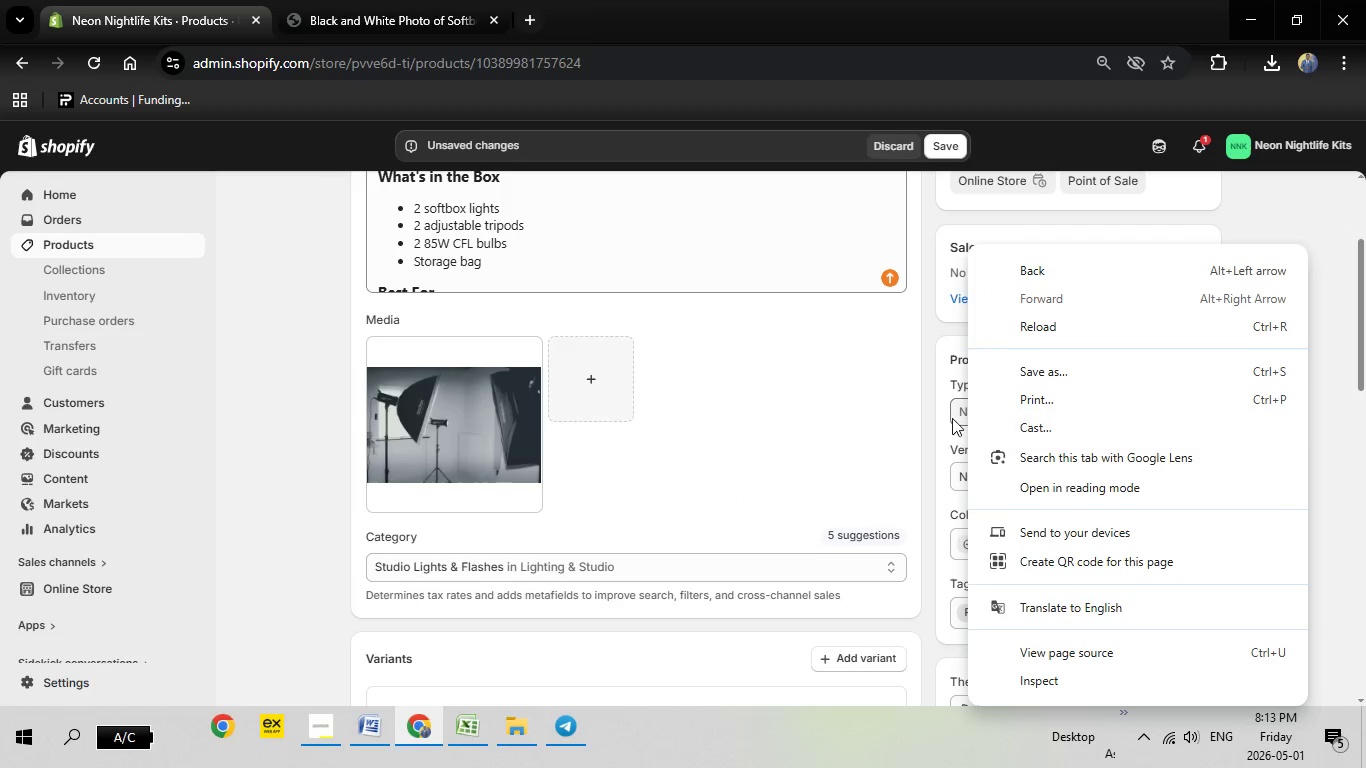 
left_click([949, 418])
 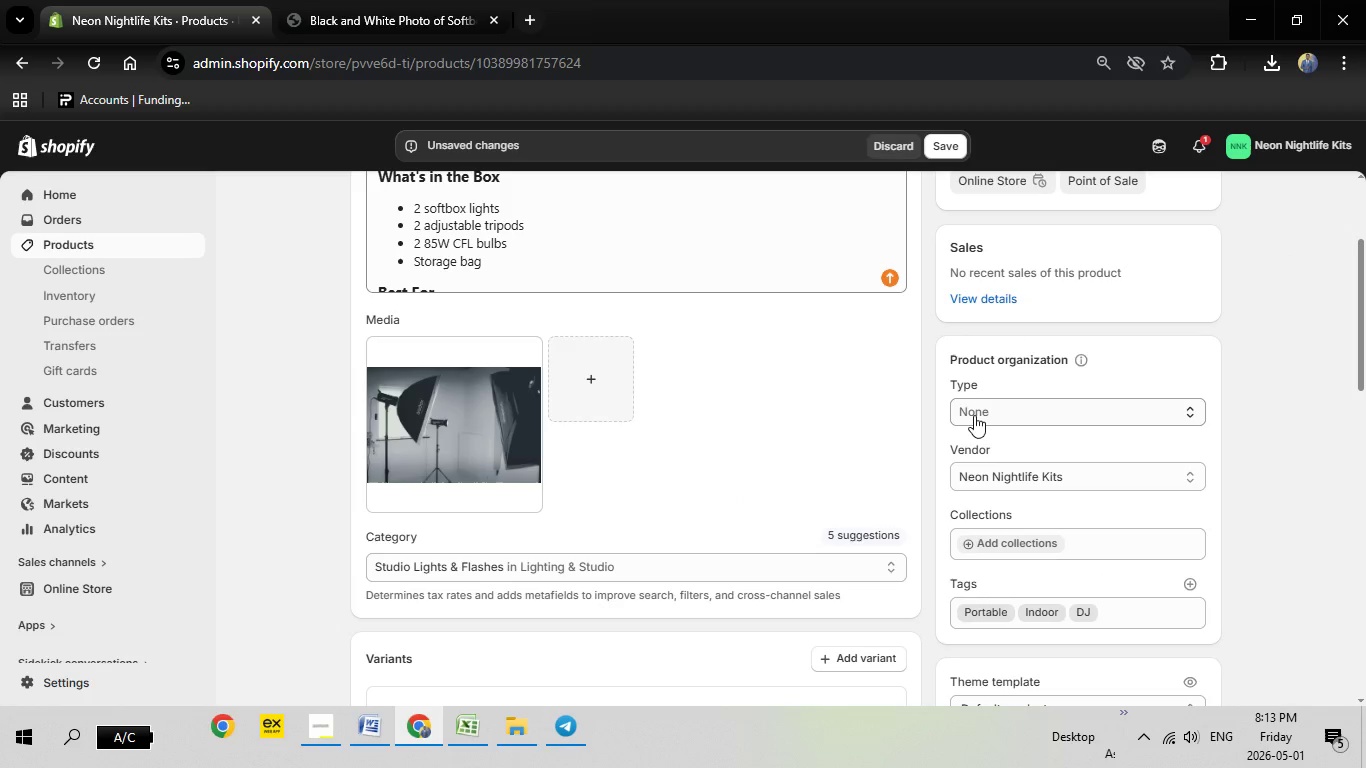 
left_click([975, 415])
 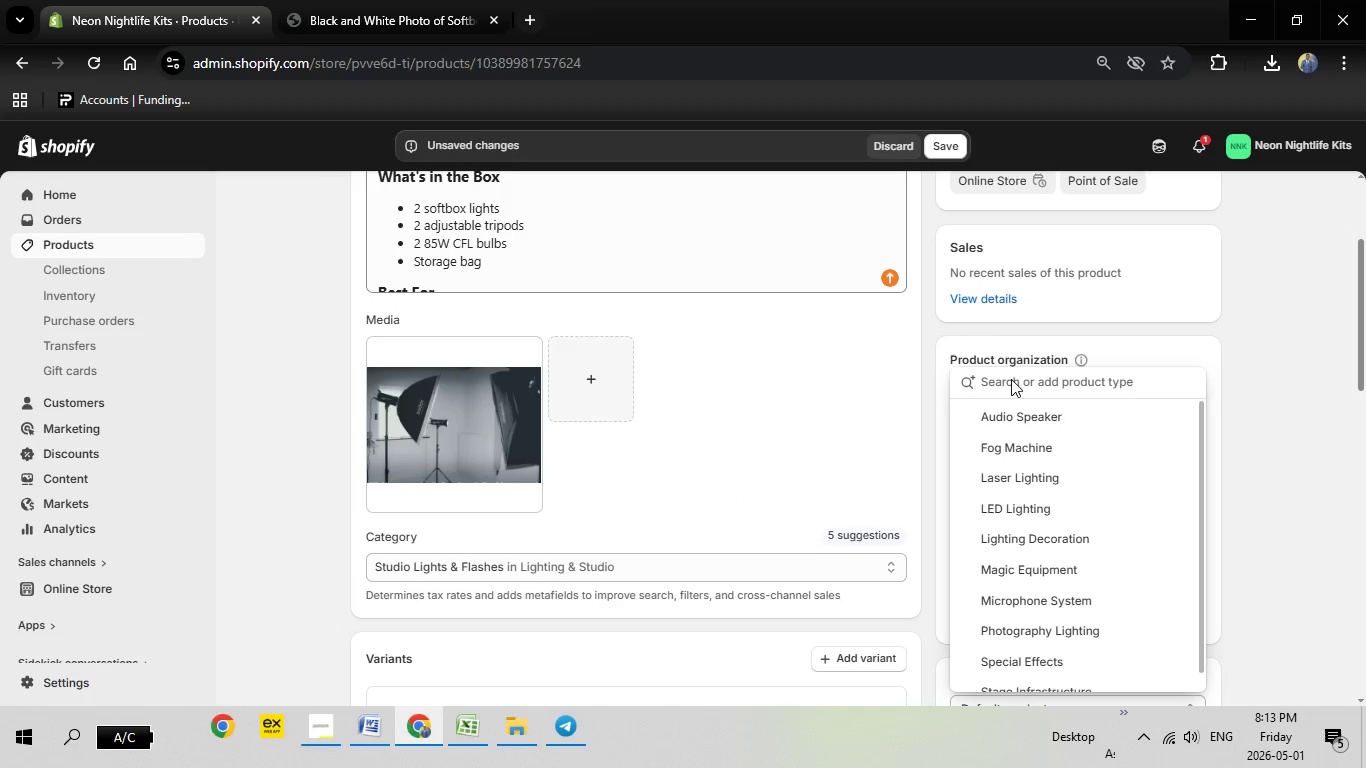 
right_click([1011, 380])
 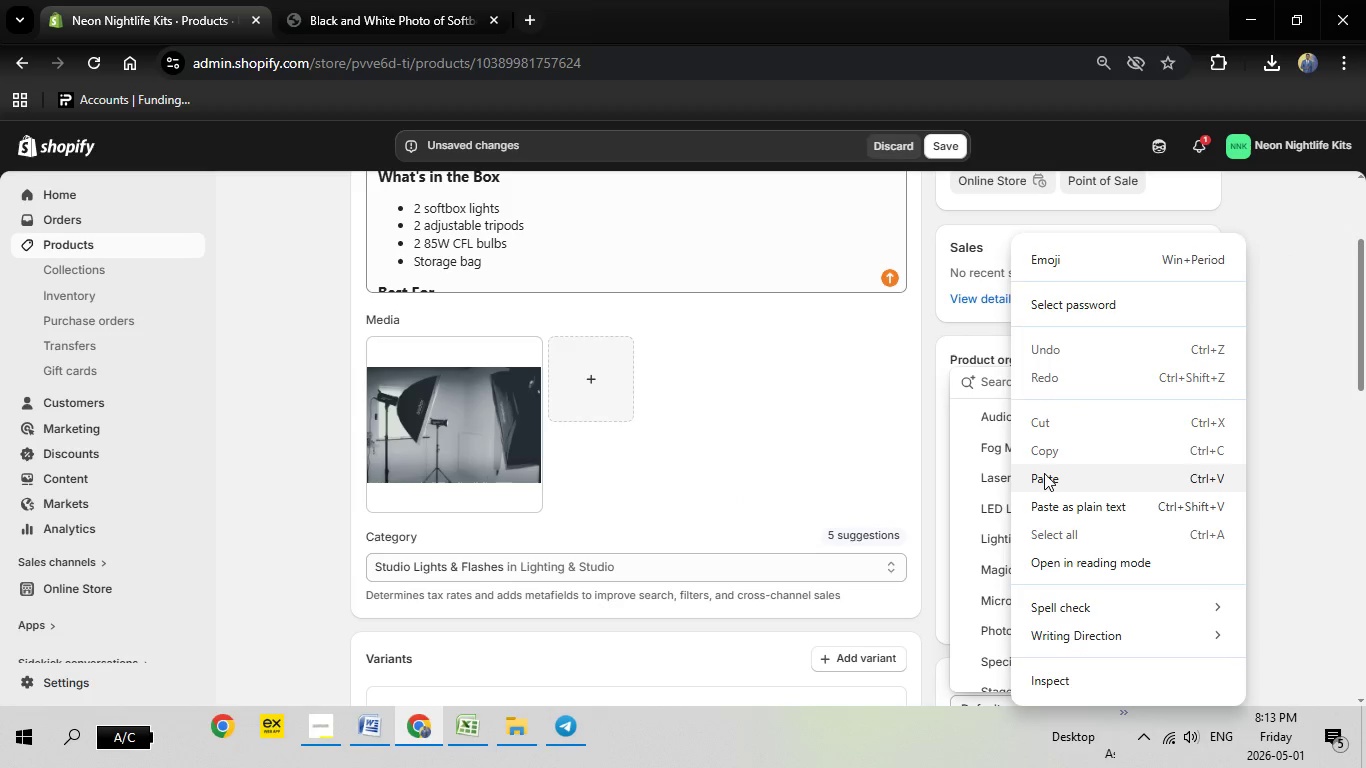 
left_click([1044, 473])
 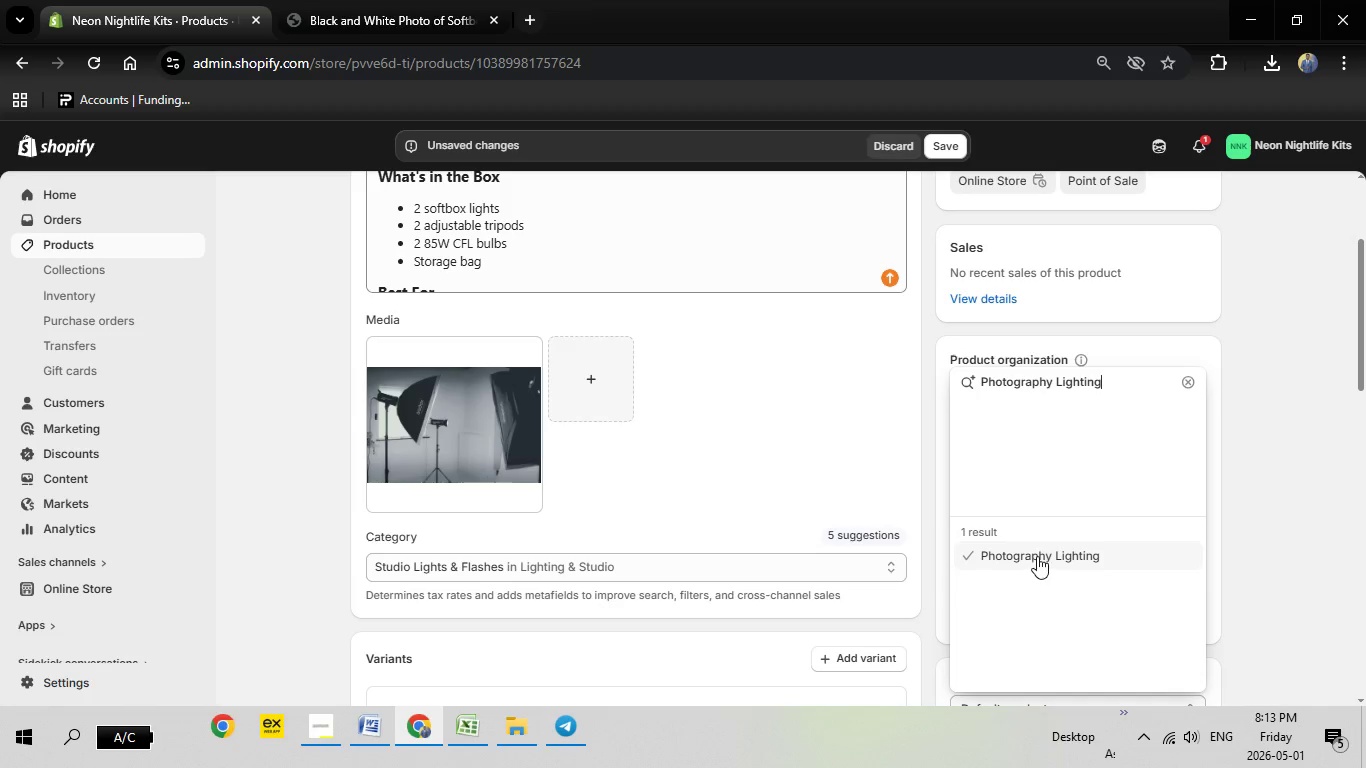 
left_click([1037, 556])
 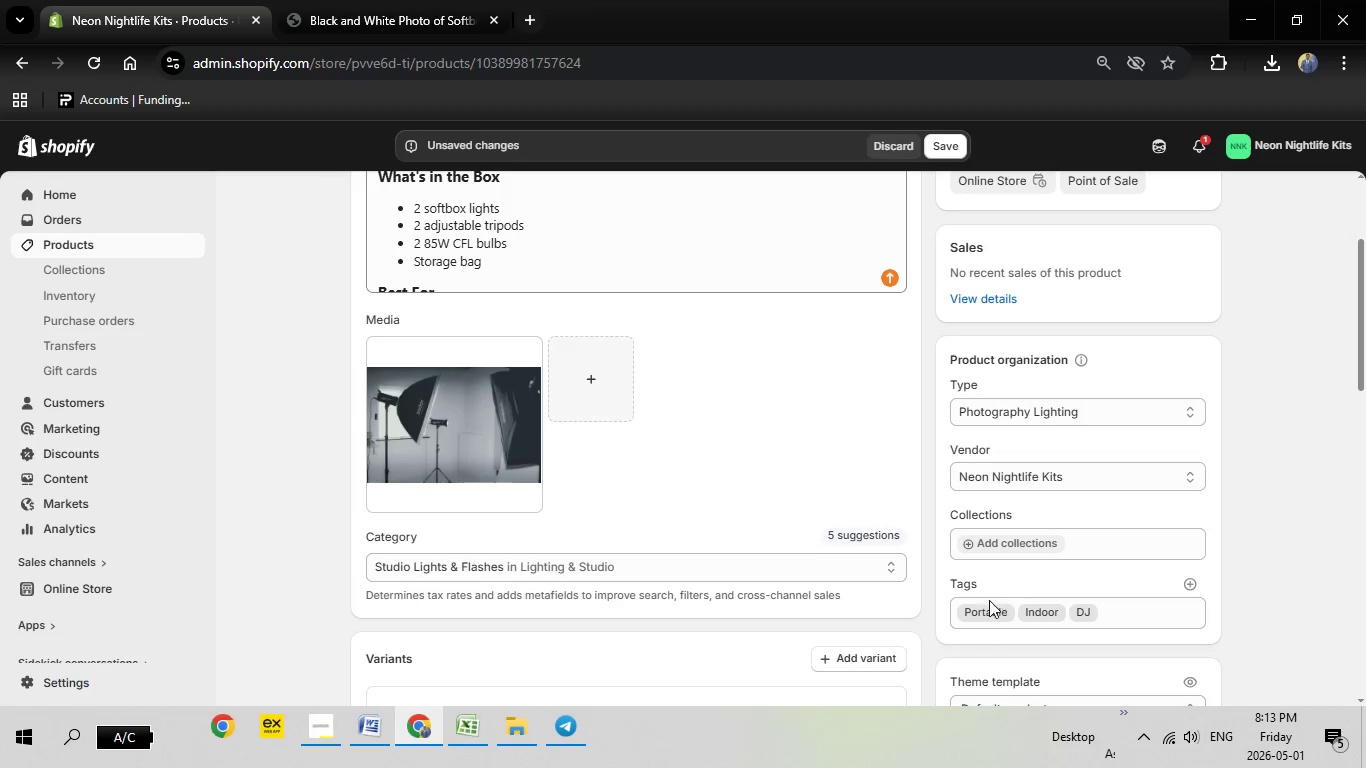 
left_click([1002, 615])
 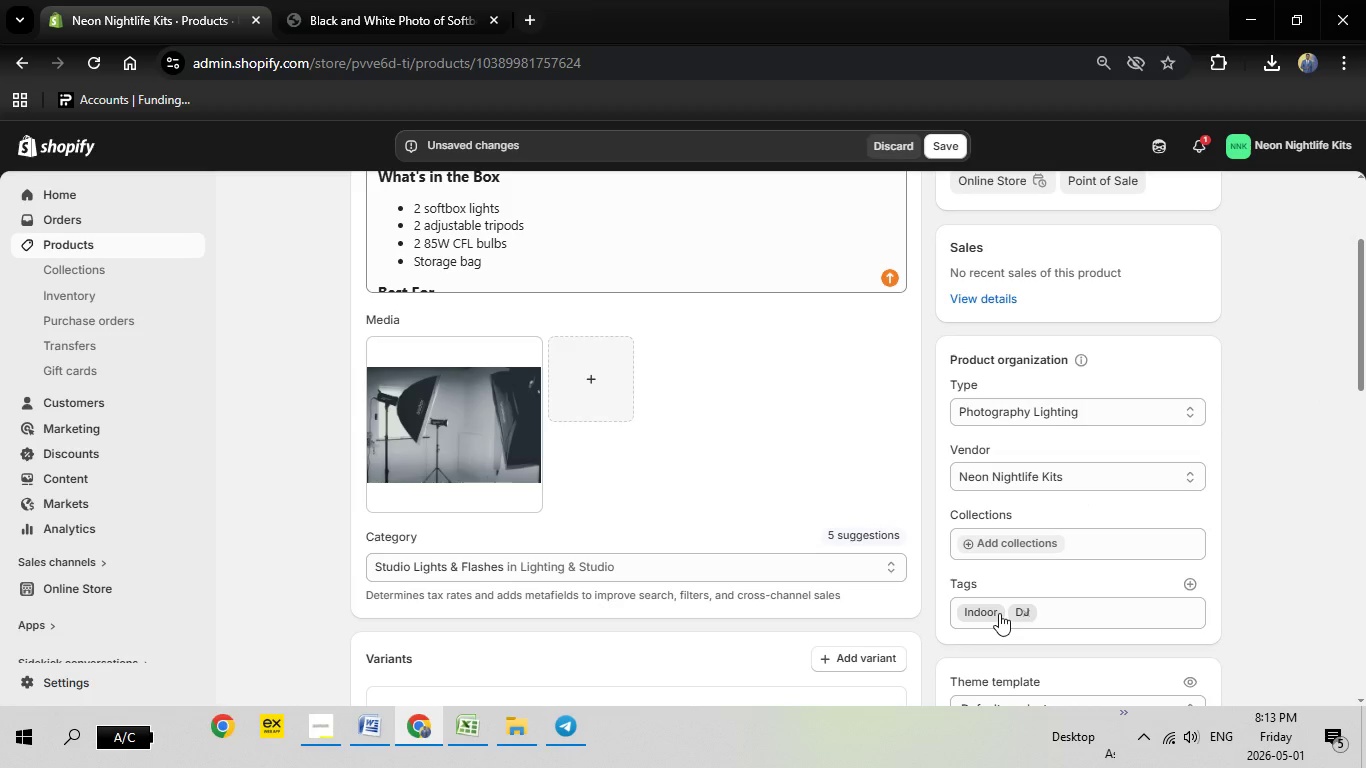 
left_click([998, 613])
 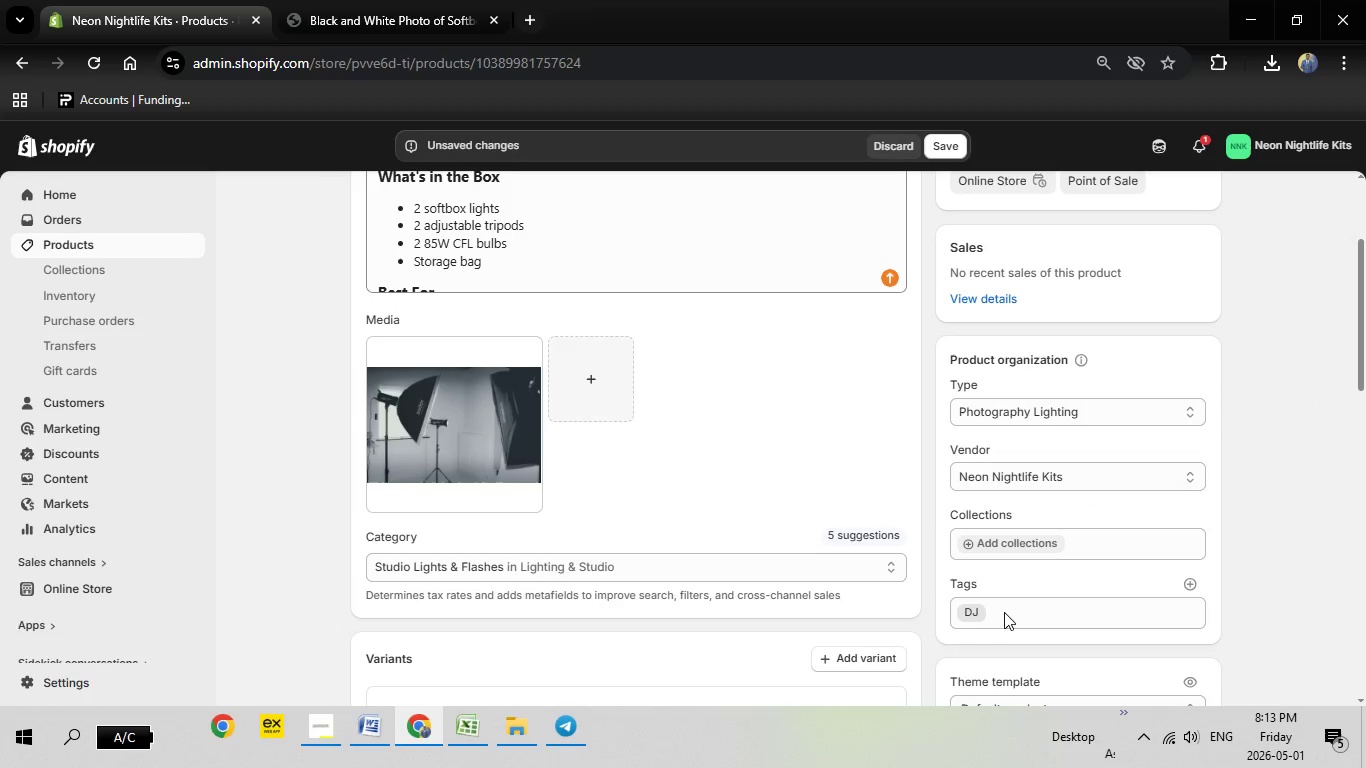 
left_click([978, 612])
 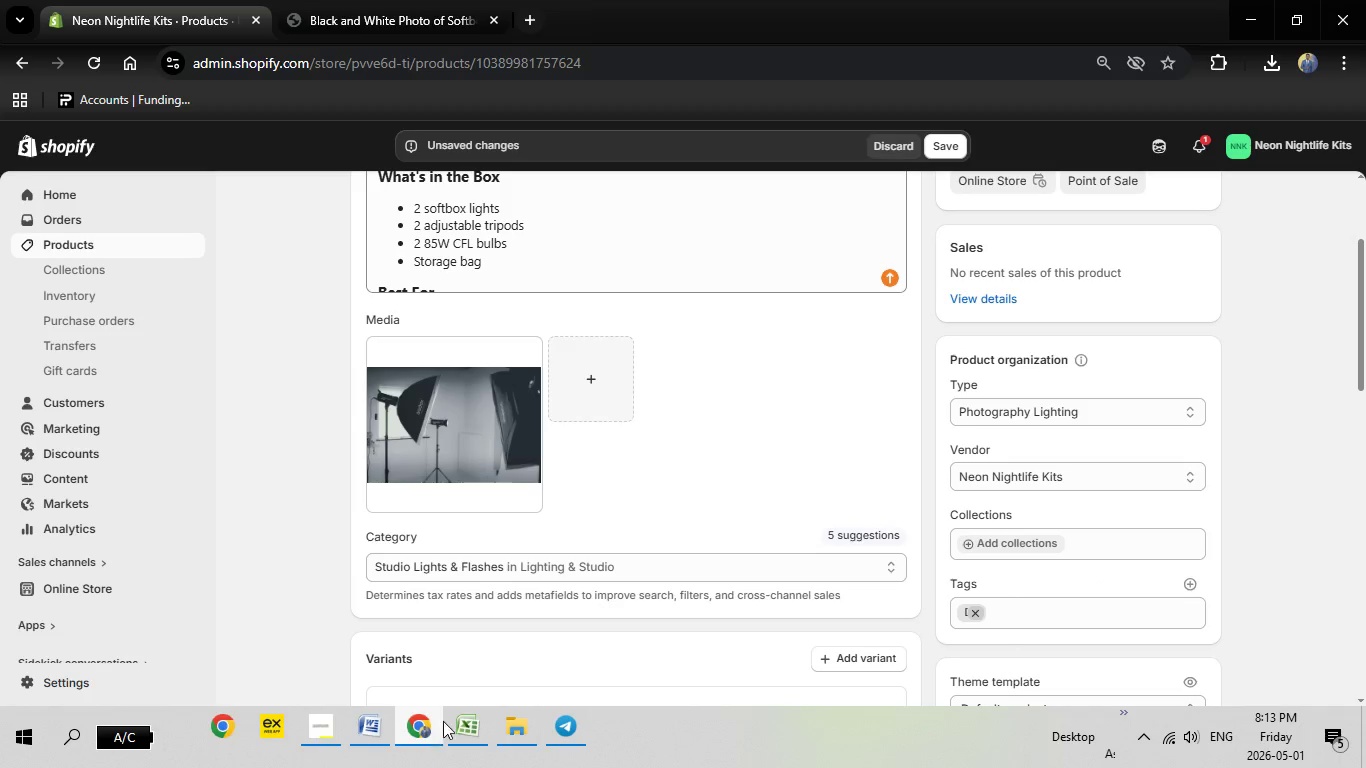 
left_click([468, 725])
 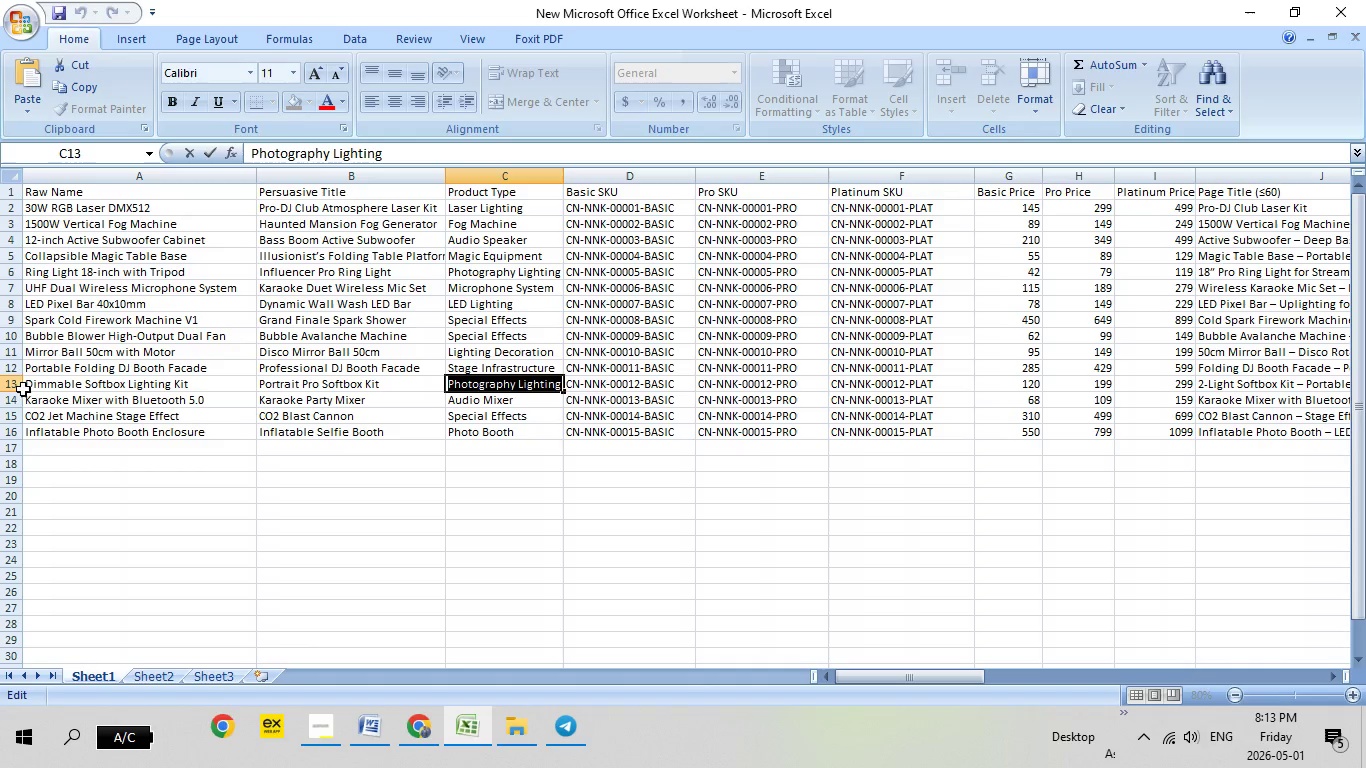 
left_click([14, 387])
 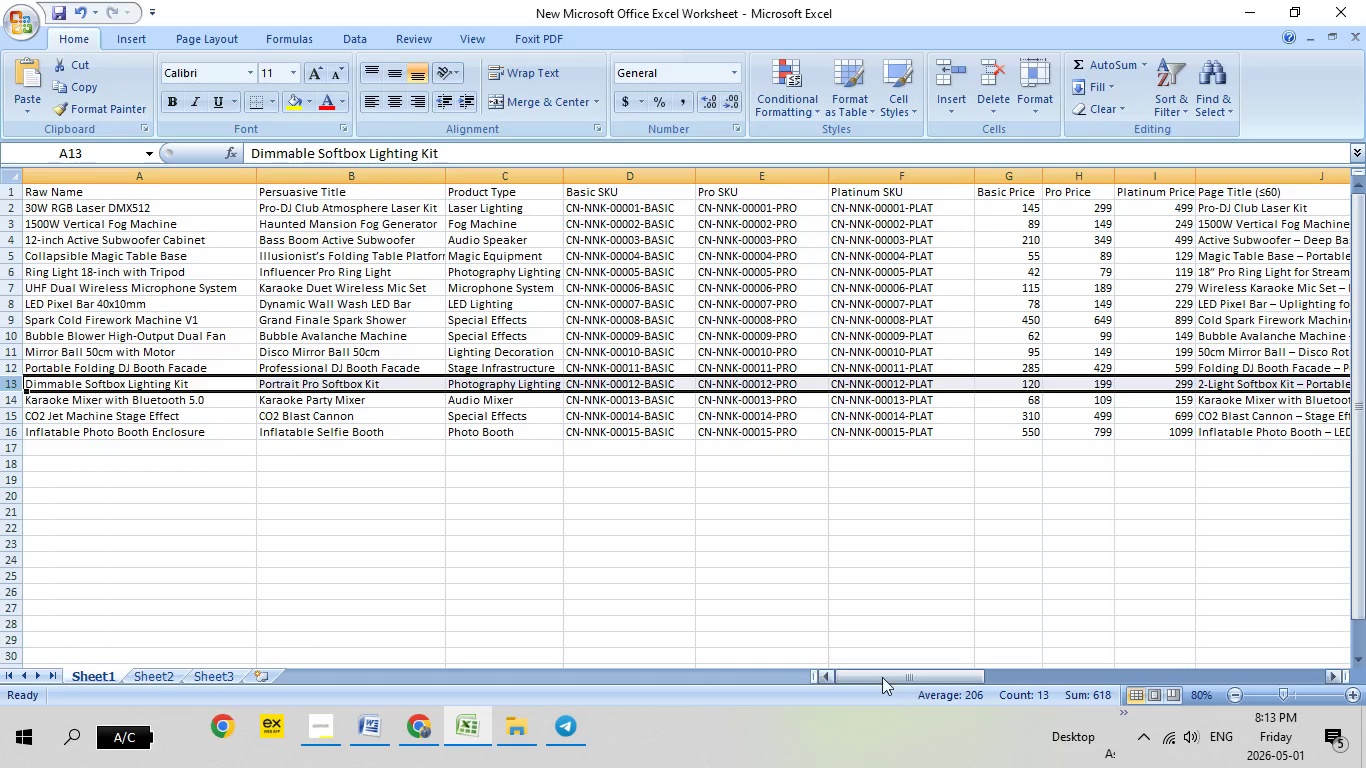 
left_click_drag(start_coordinate=[881, 677], to_coordinate=[1313, 633])
 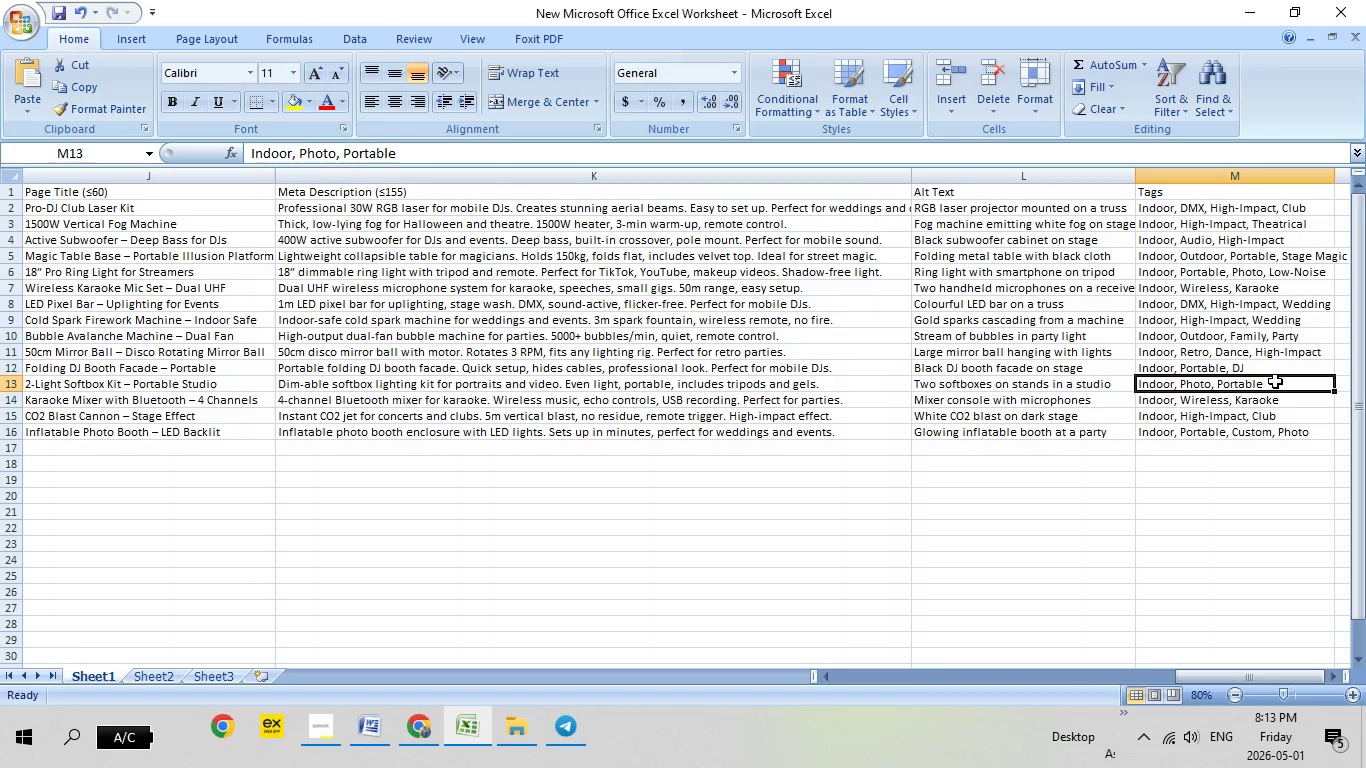 
double_click([1275, 381])
 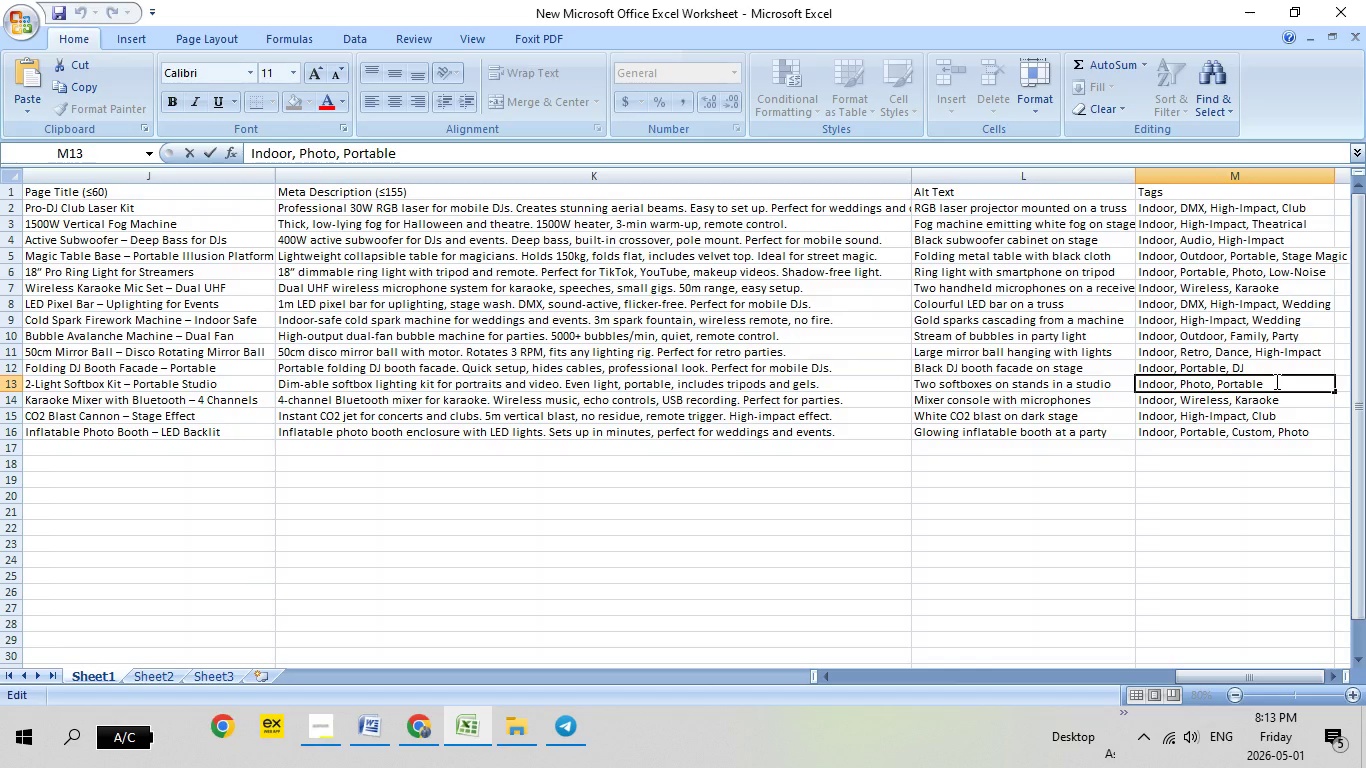 
left_click_drag(start_coordinate=[1275, 381], to_coordinate=[1113, 368])
 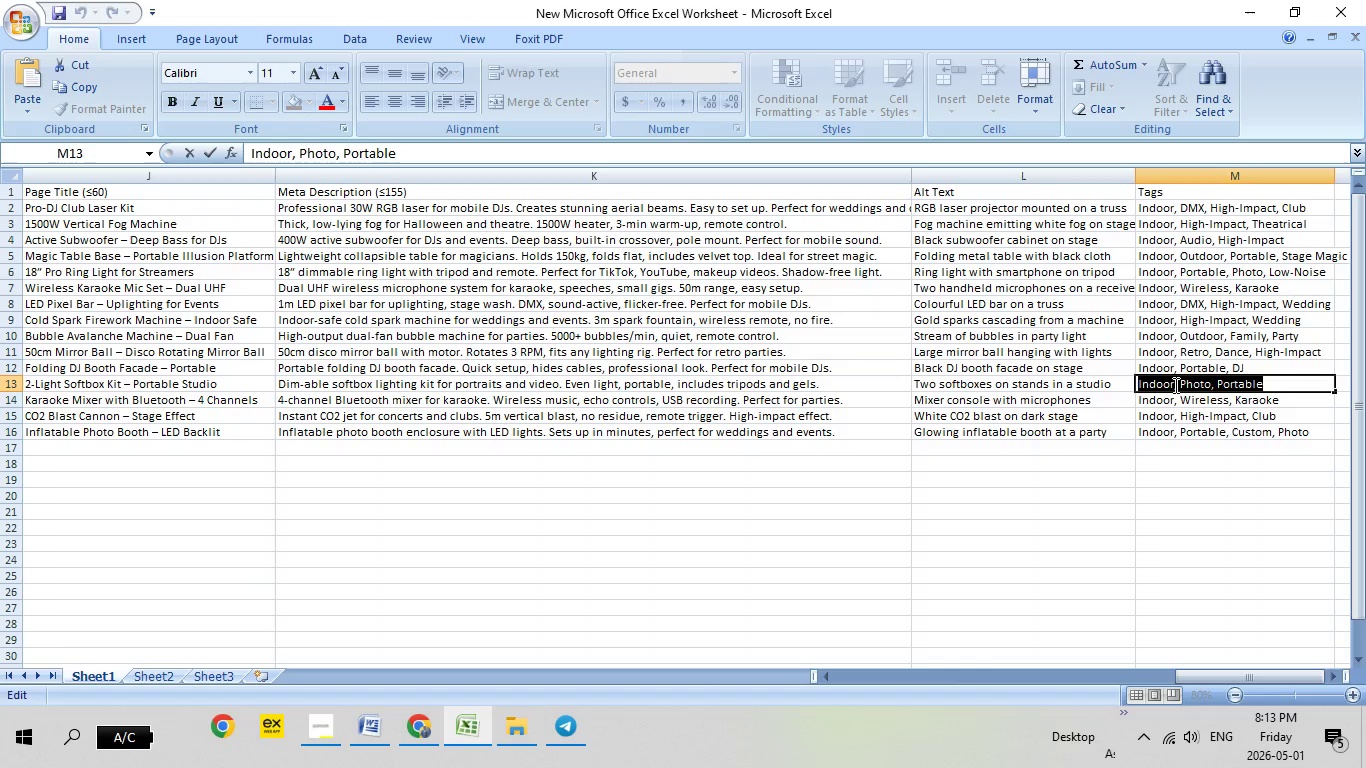 
right_click([1174, 385])
 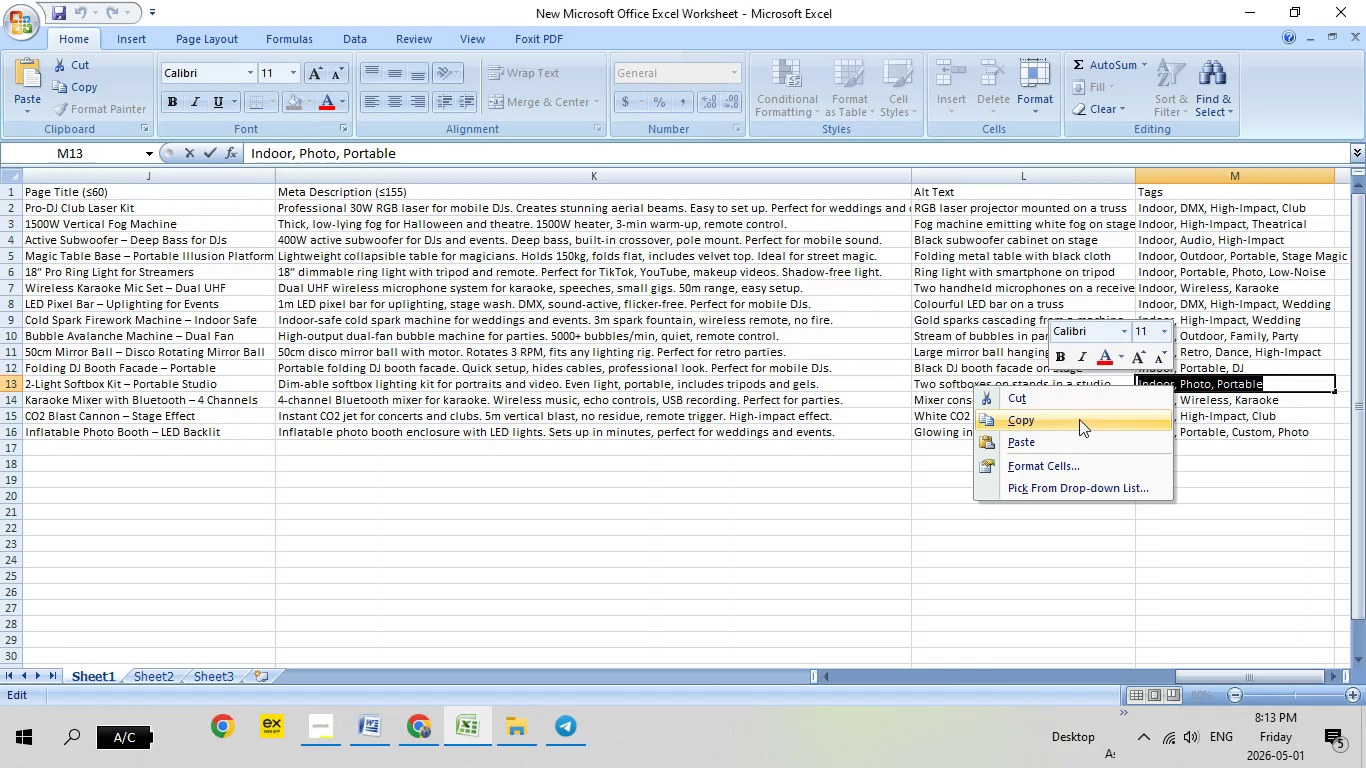 
left_click([1079, 419])
 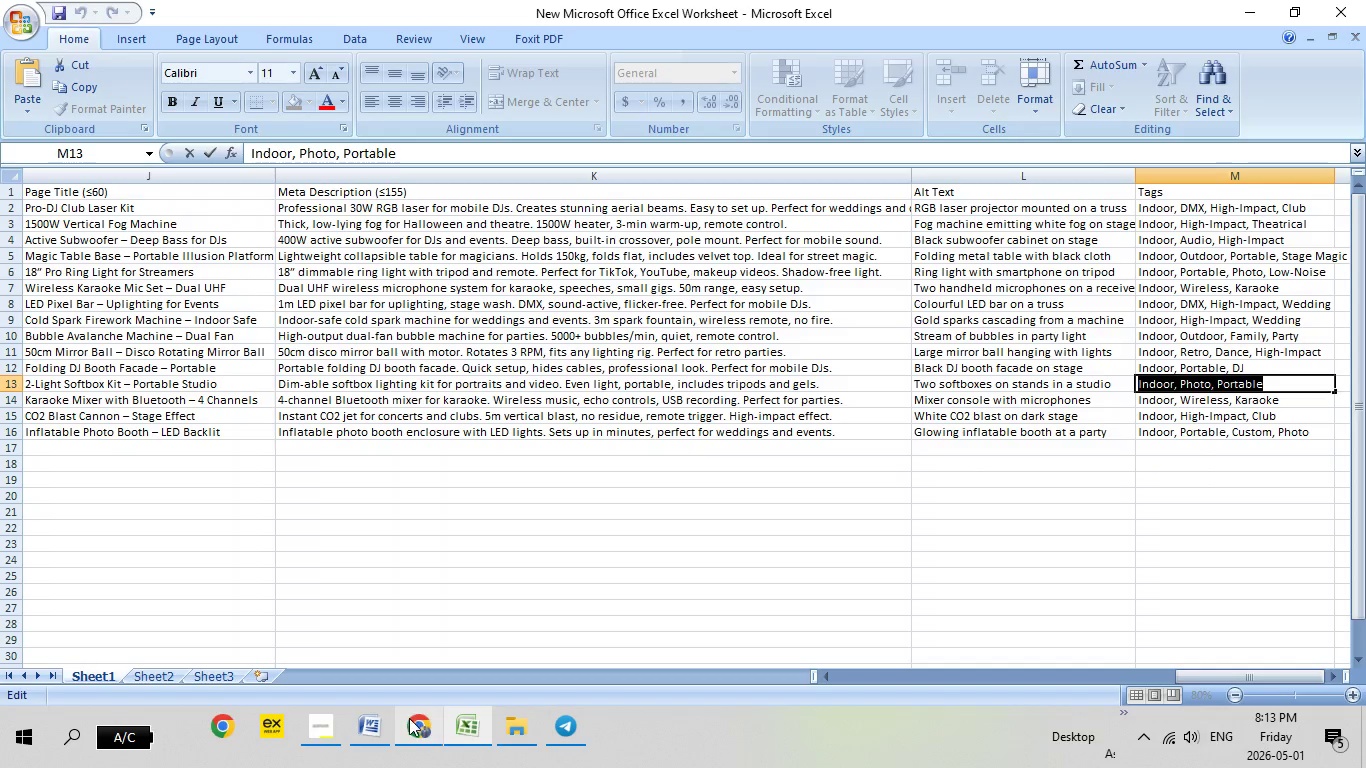 
left_click([410, 718])
 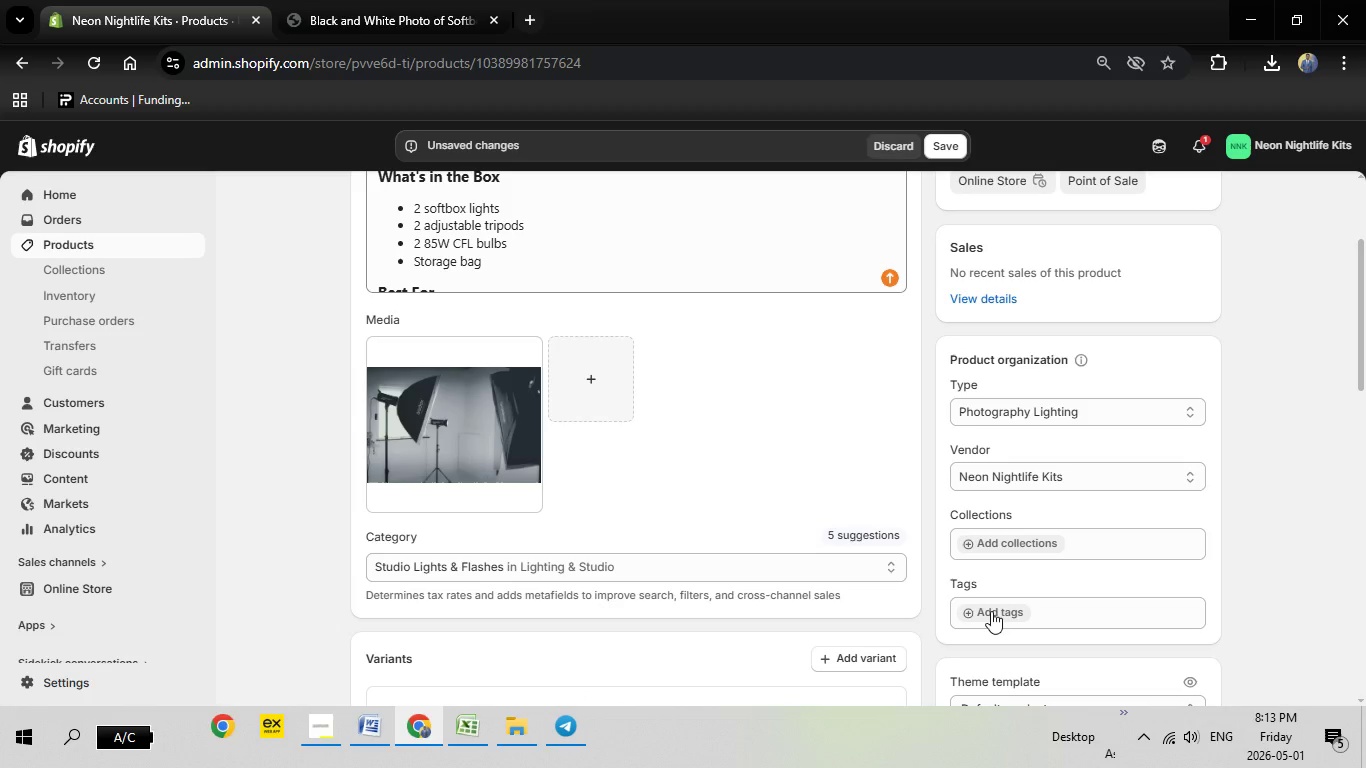 
left_click([991, 611])
 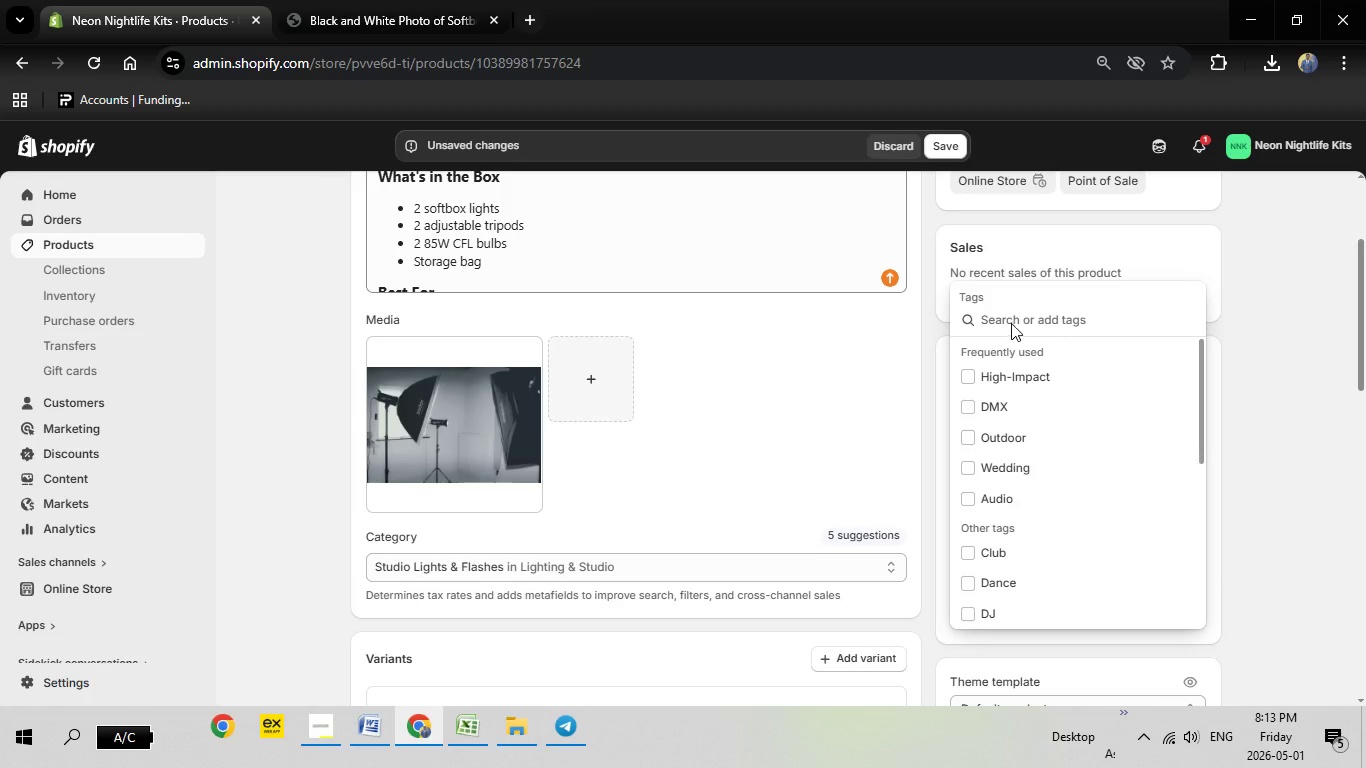 
right_click([1011, 317])
 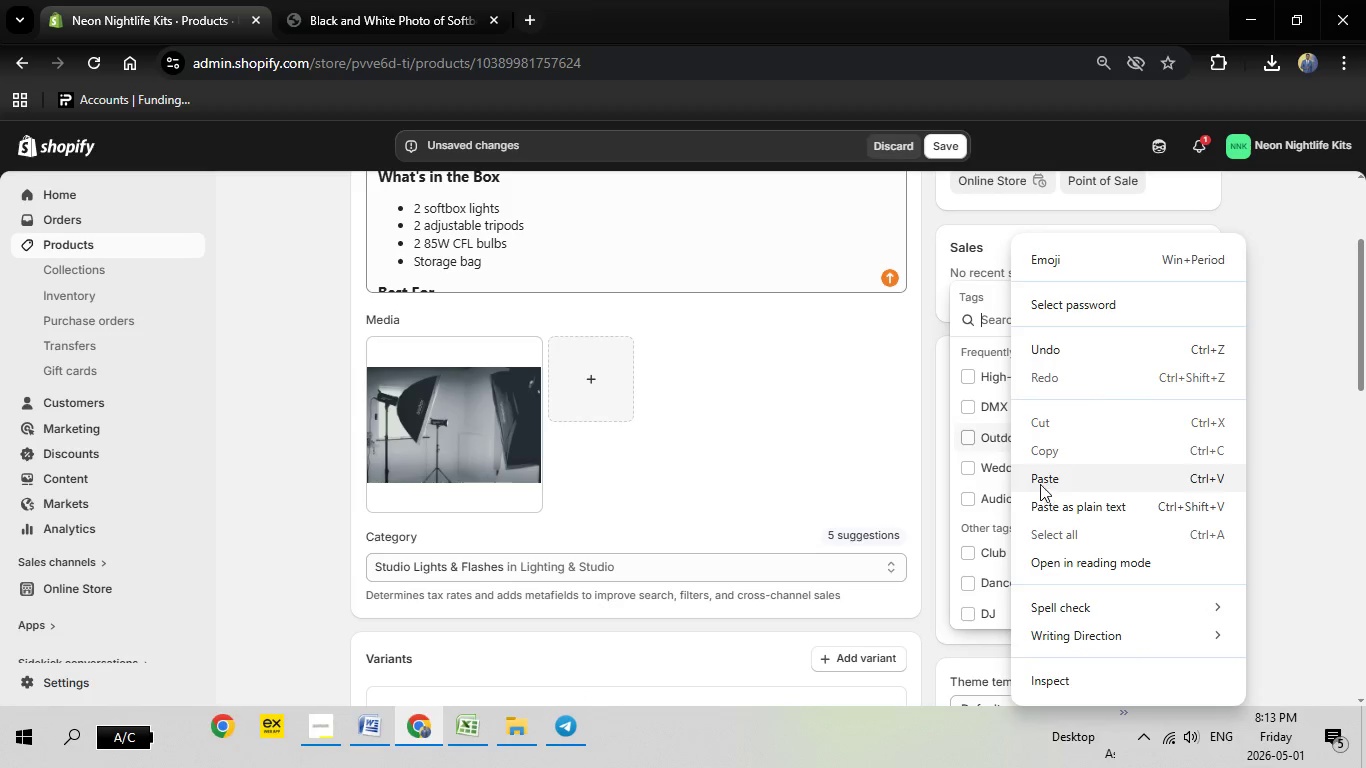 
left_click([1040, 482])
 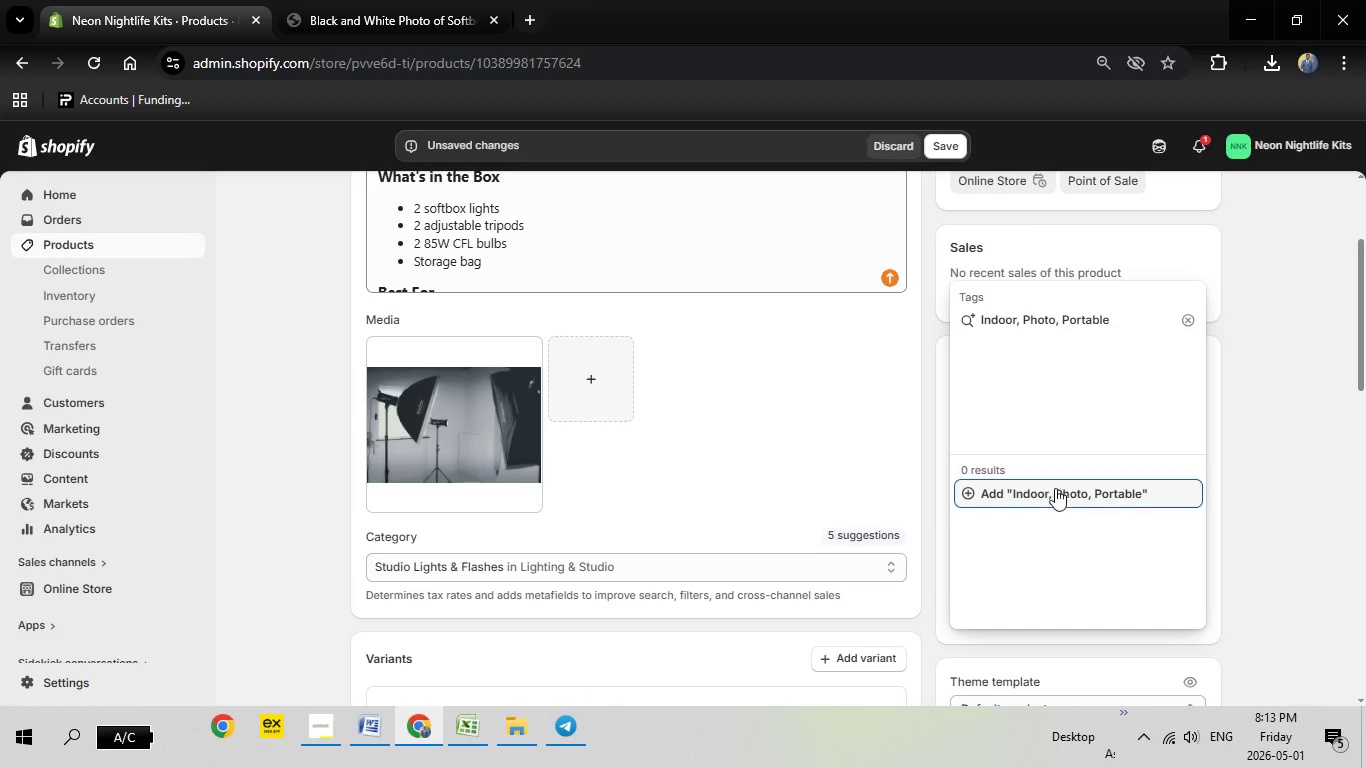 
left_click([1052, 497])
 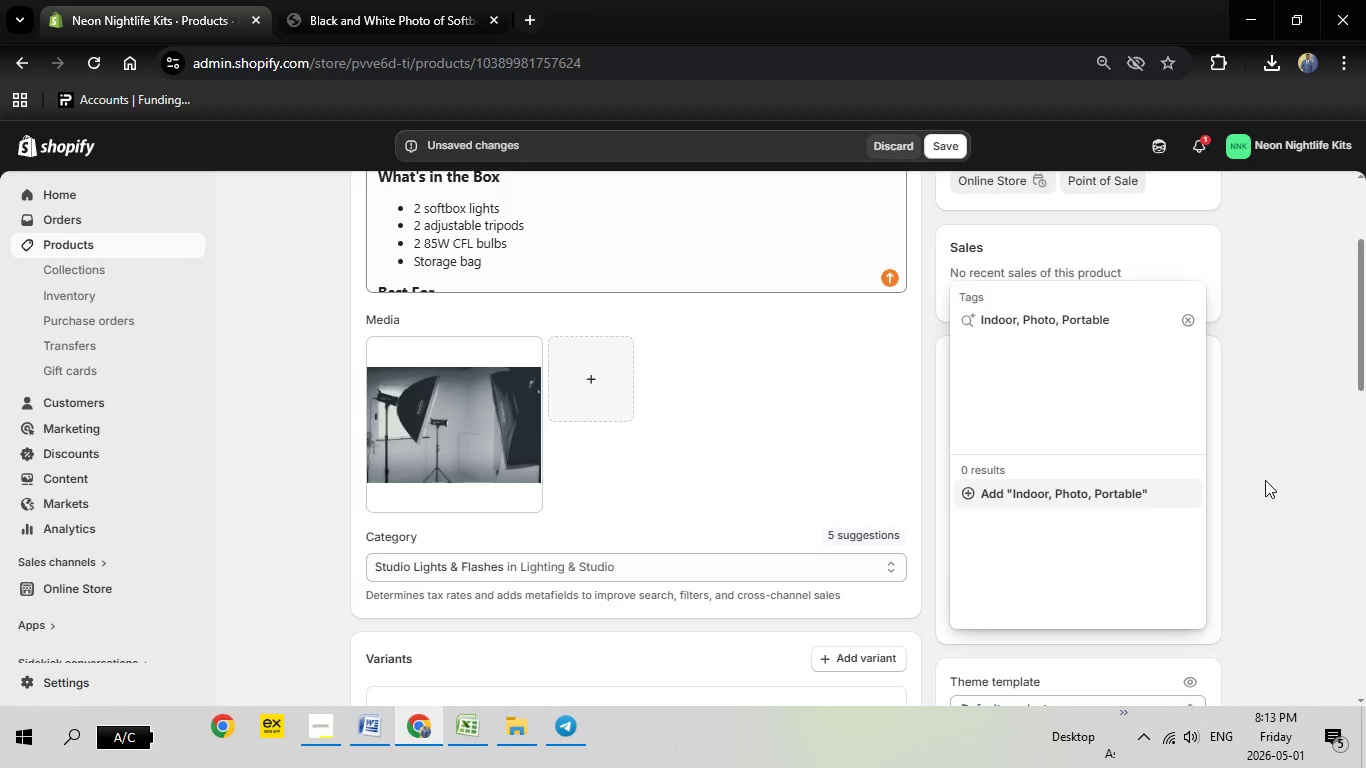 
left_click([1267, 473])
 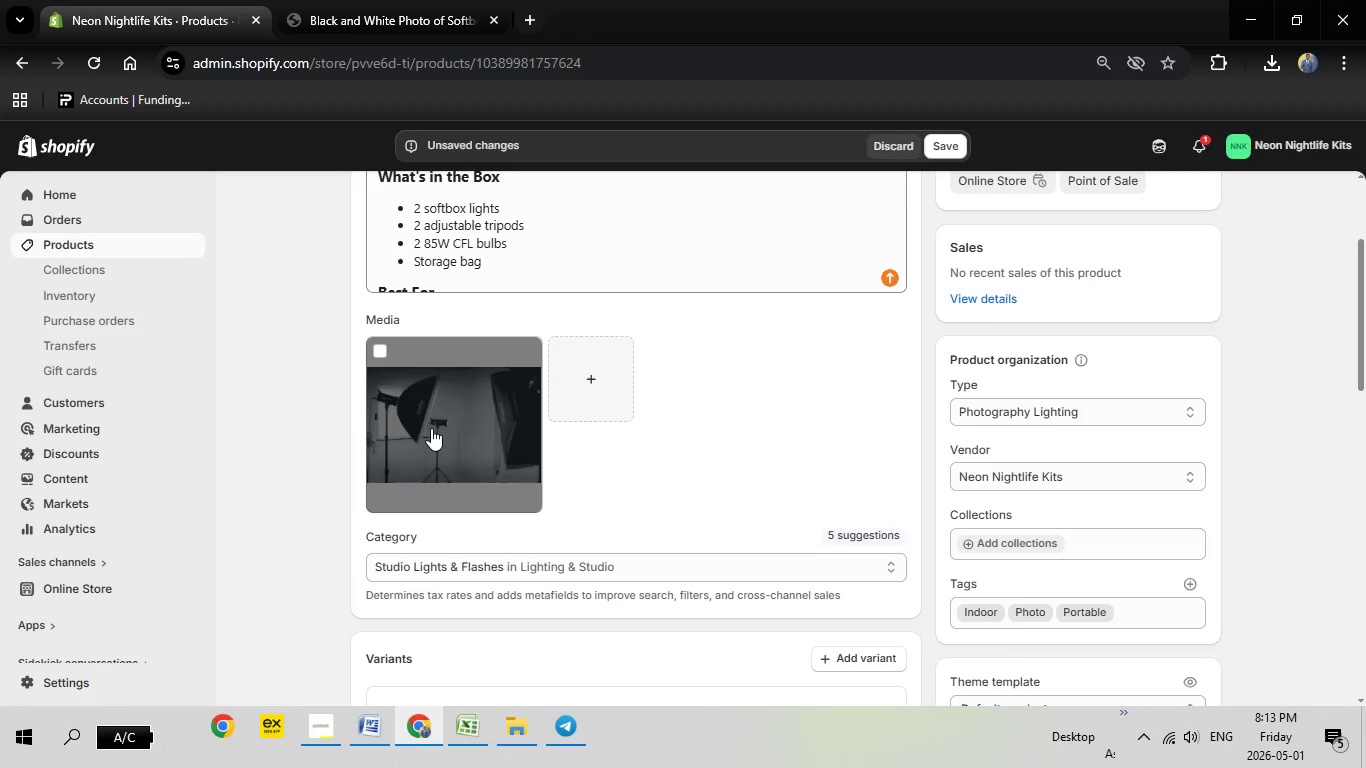 
scroll: coordinate [539, 418], scroll_direction: down, amount: 5.0
 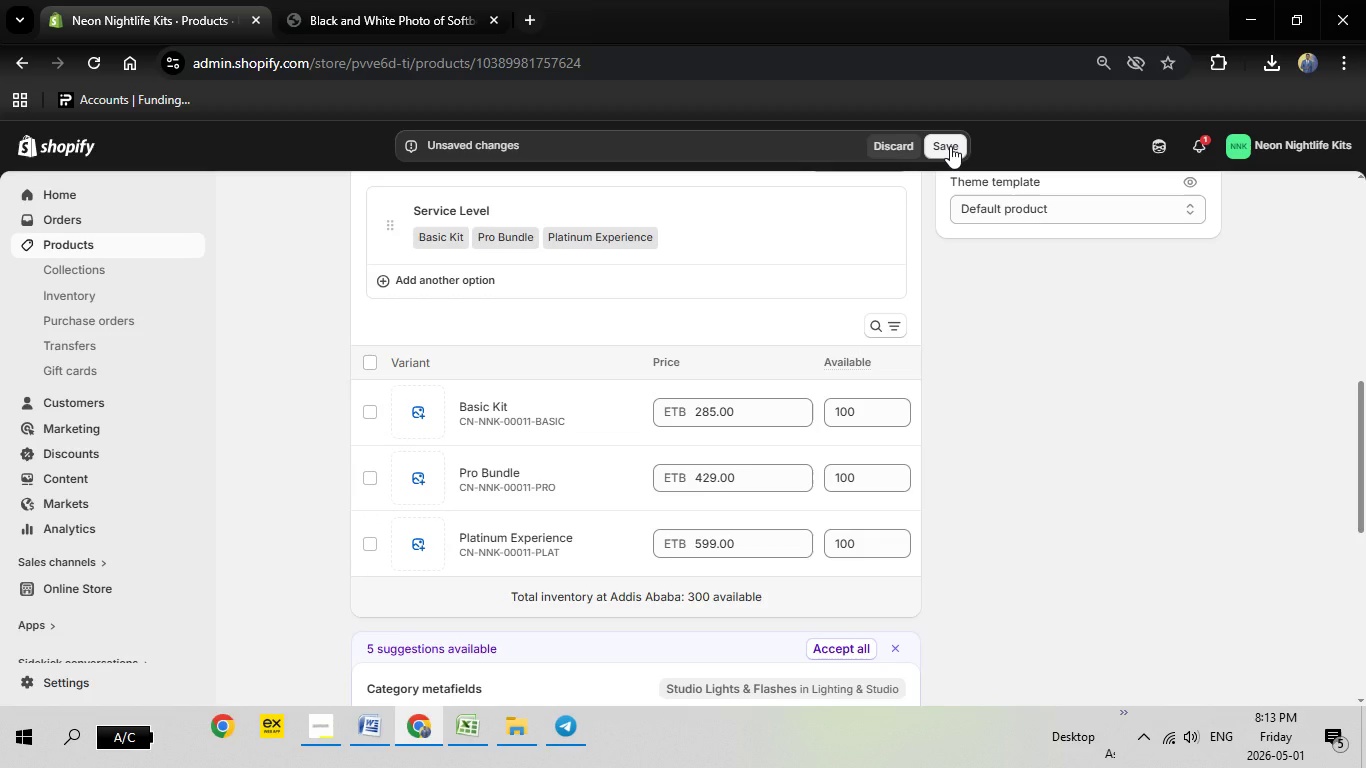 
left_click([950, 146])
 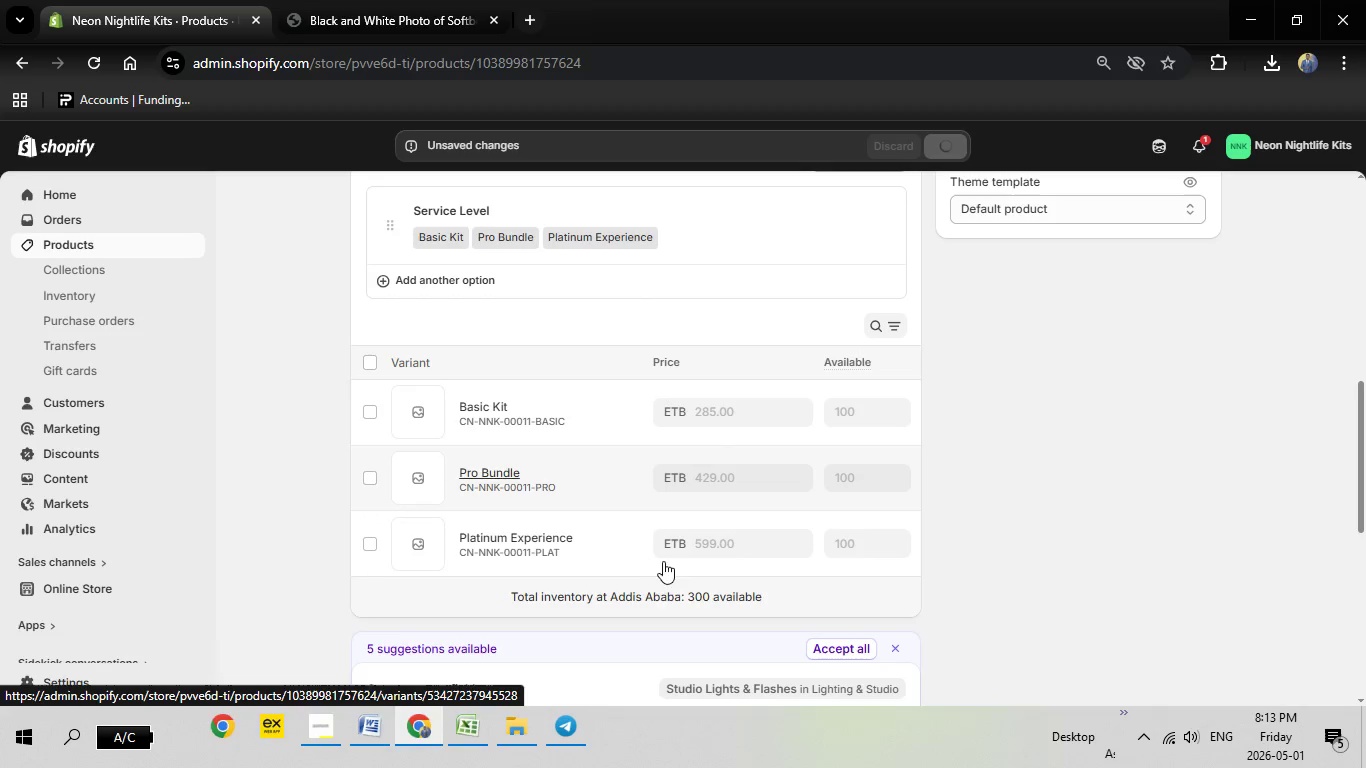 
wait(7.83)
 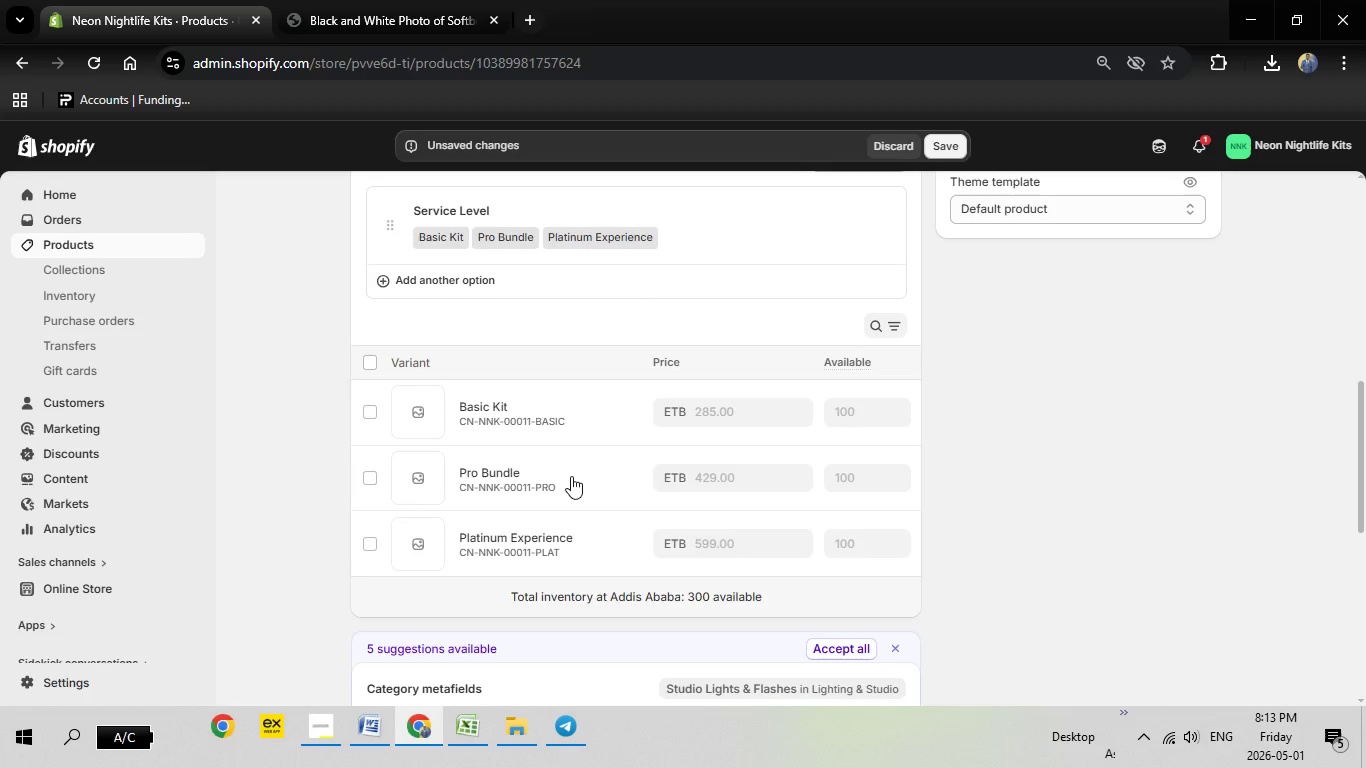 
left_click([471, 731])
 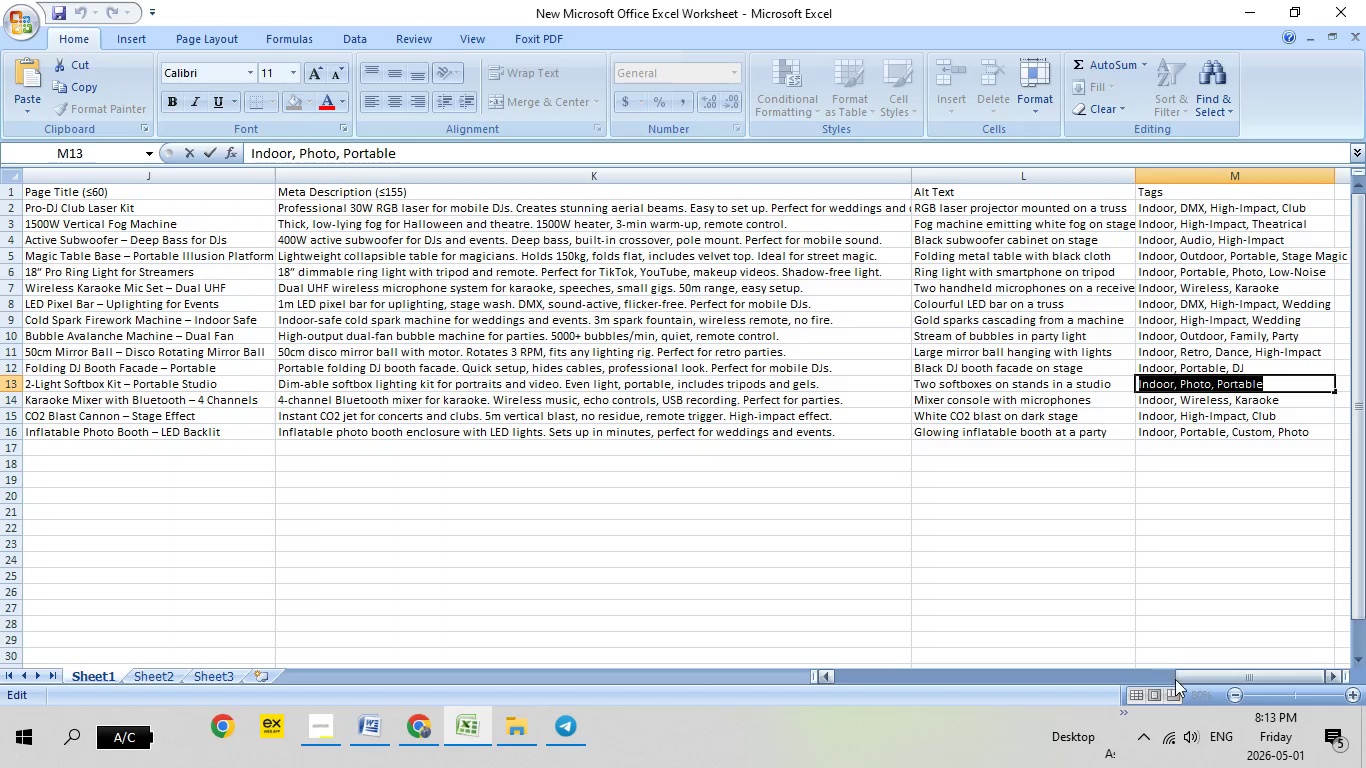 
left_click_drag(start_coordinate=[1182, 679], to_coordinate=[552, 672])
 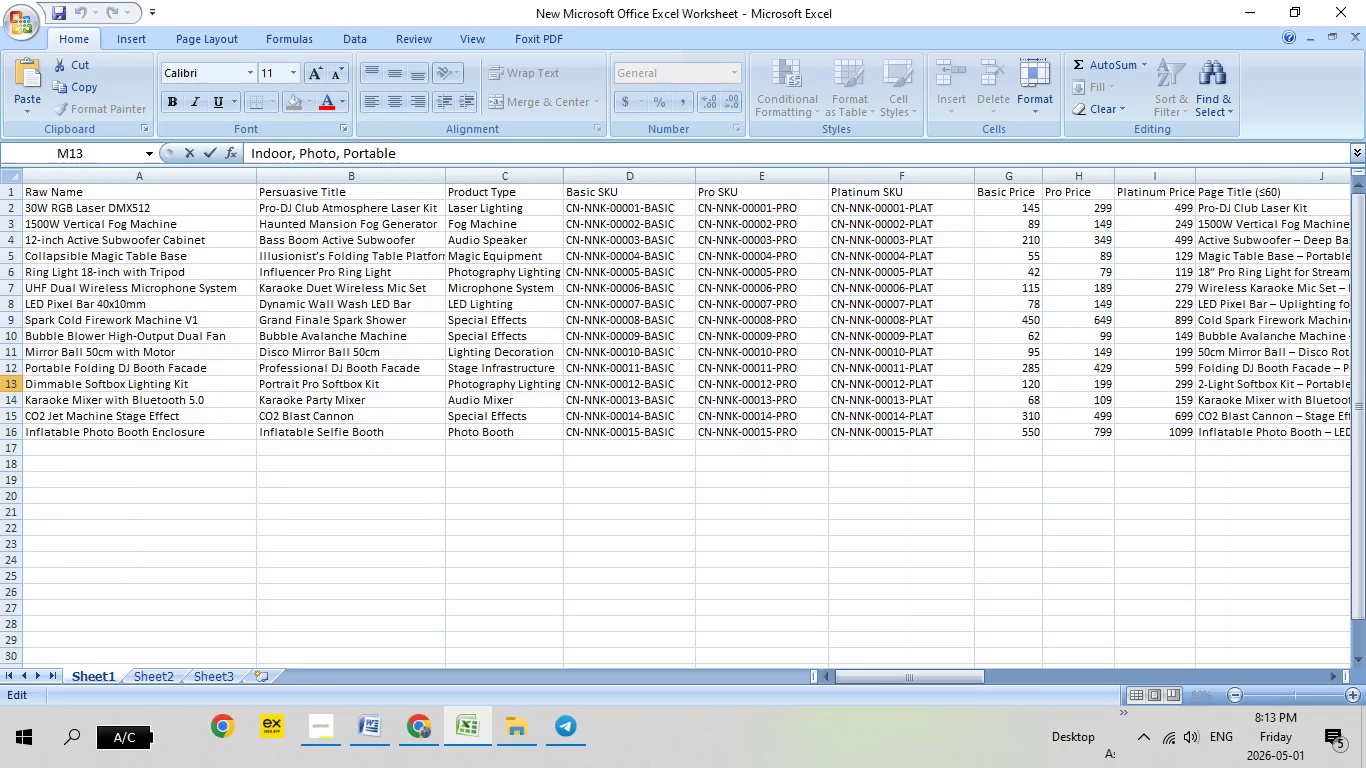 
left_click([0, 381])
 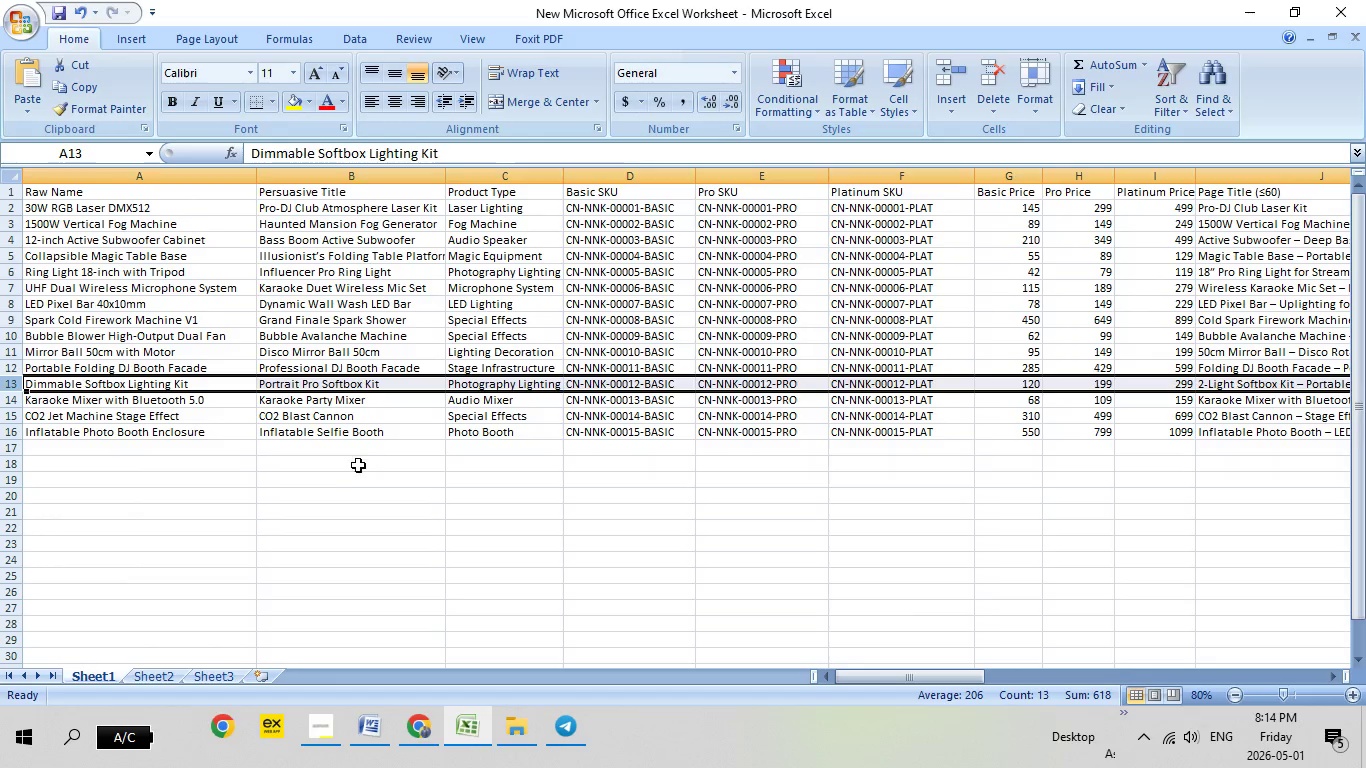 
wait(5.84)
 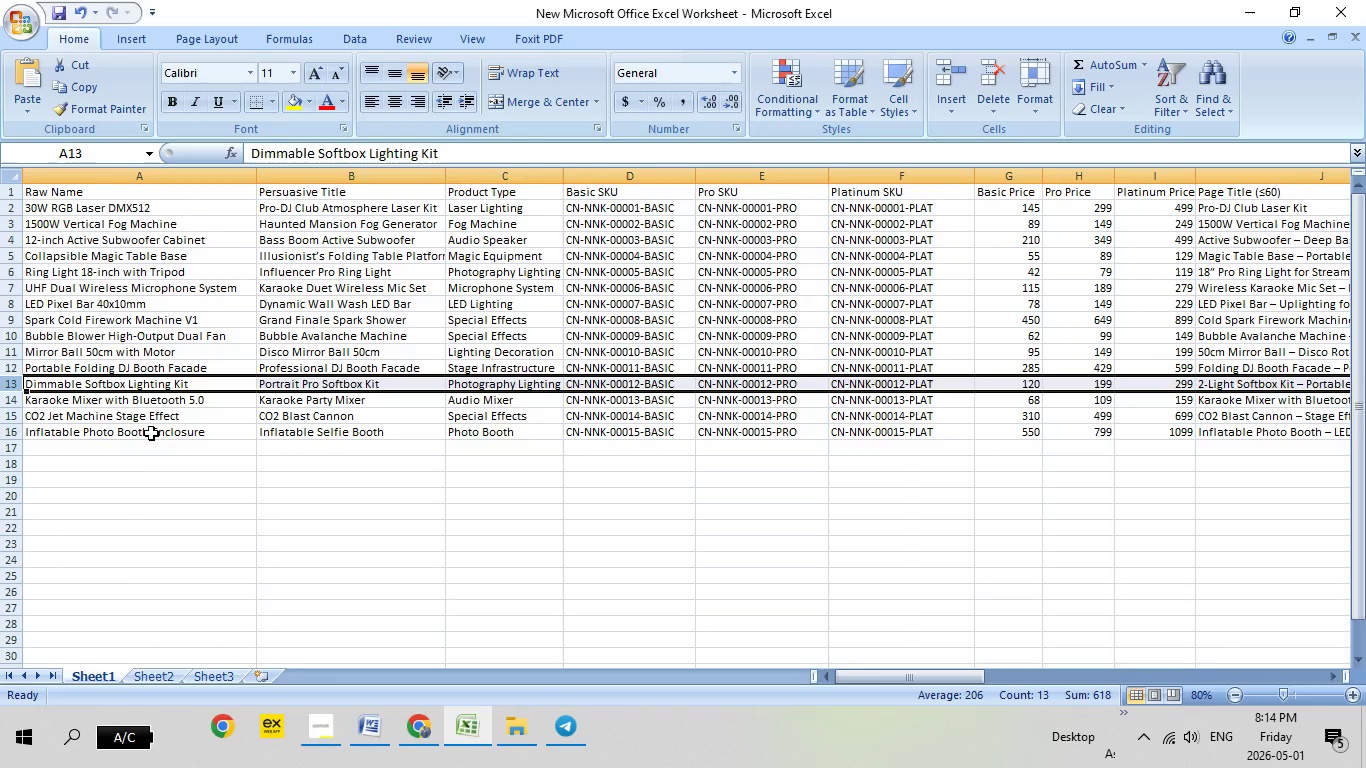 
left_click([429, 720])
 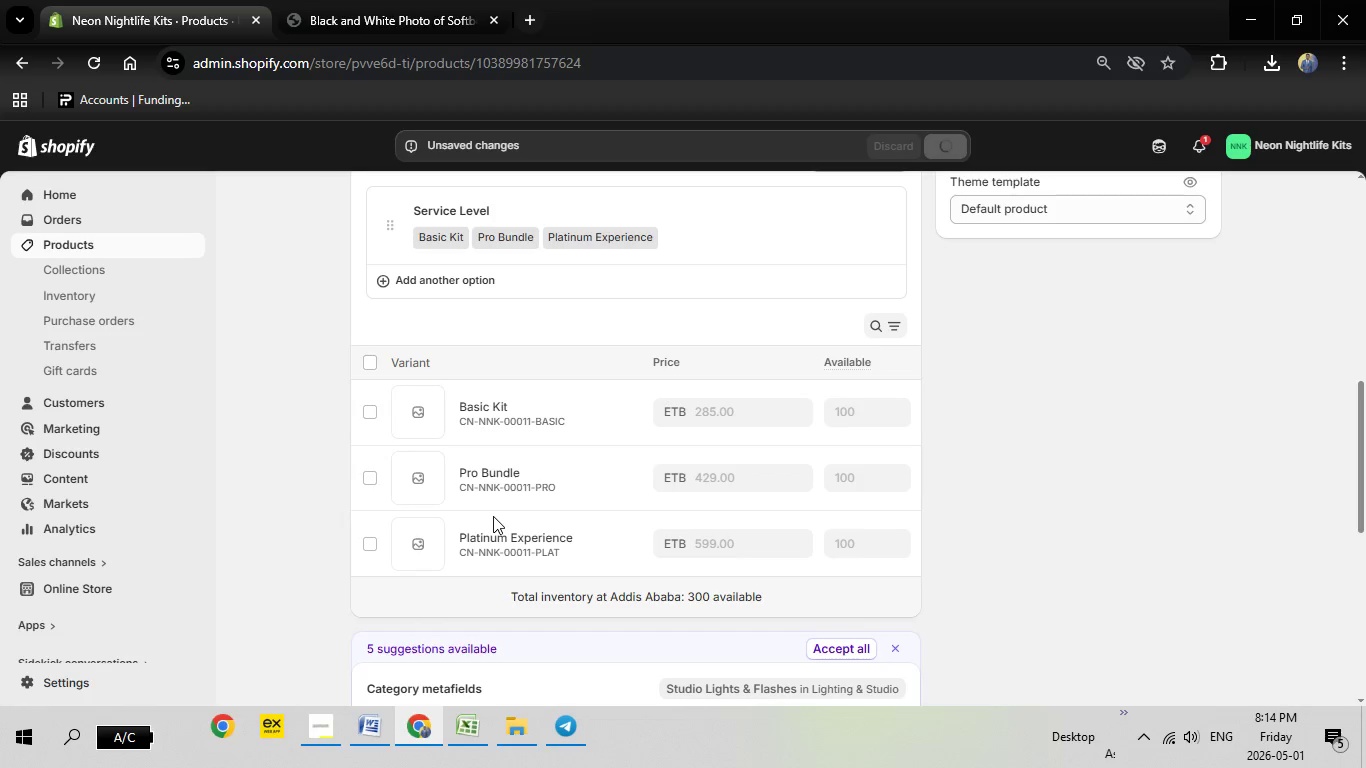 
left_click([475, 719])
 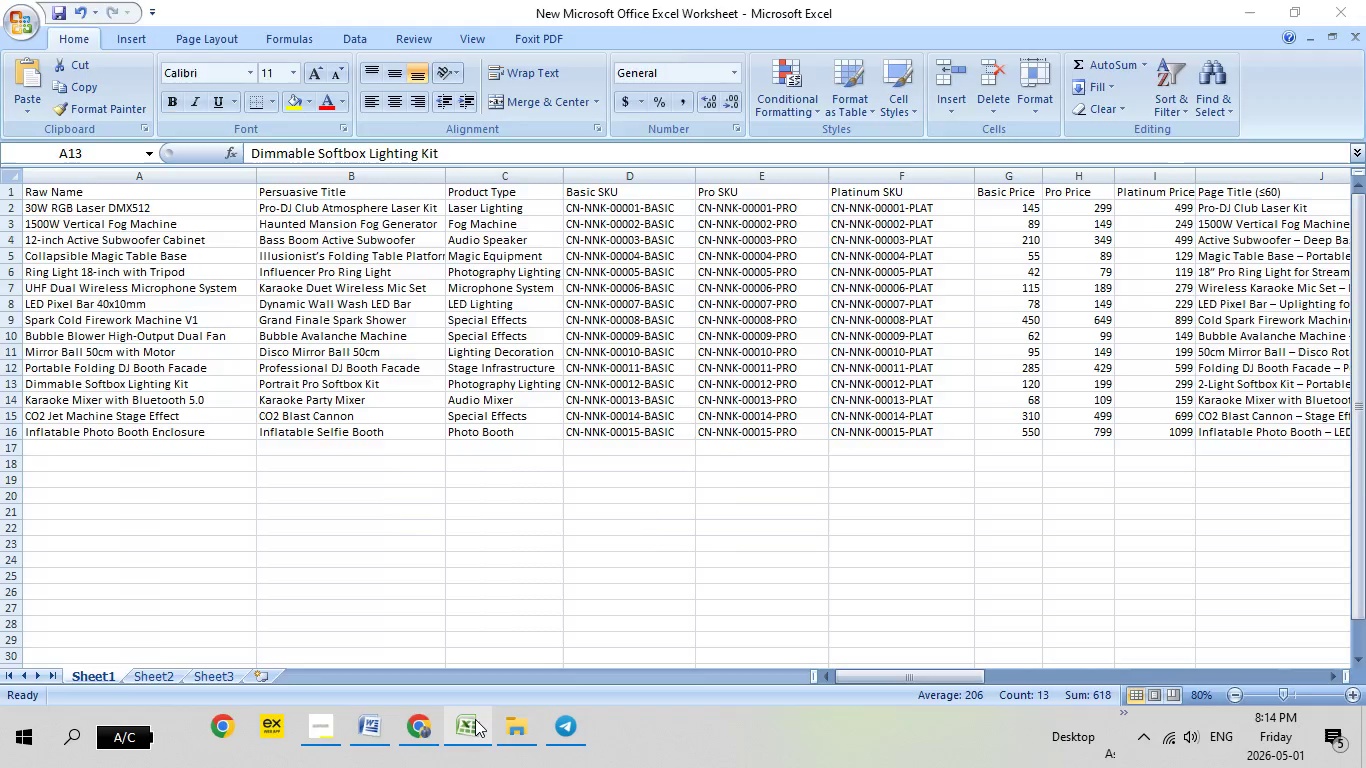 
left_click([475, 719])
 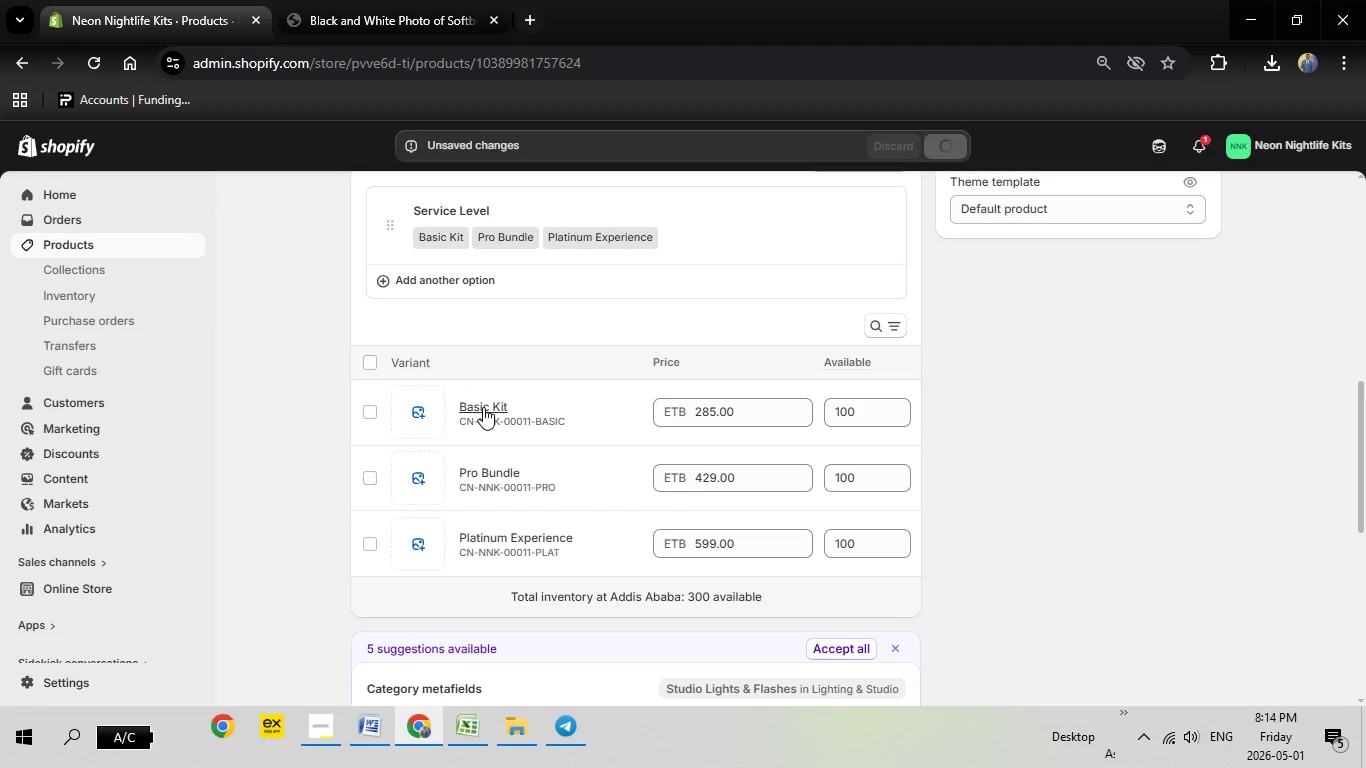 
left_click([483, 407])
 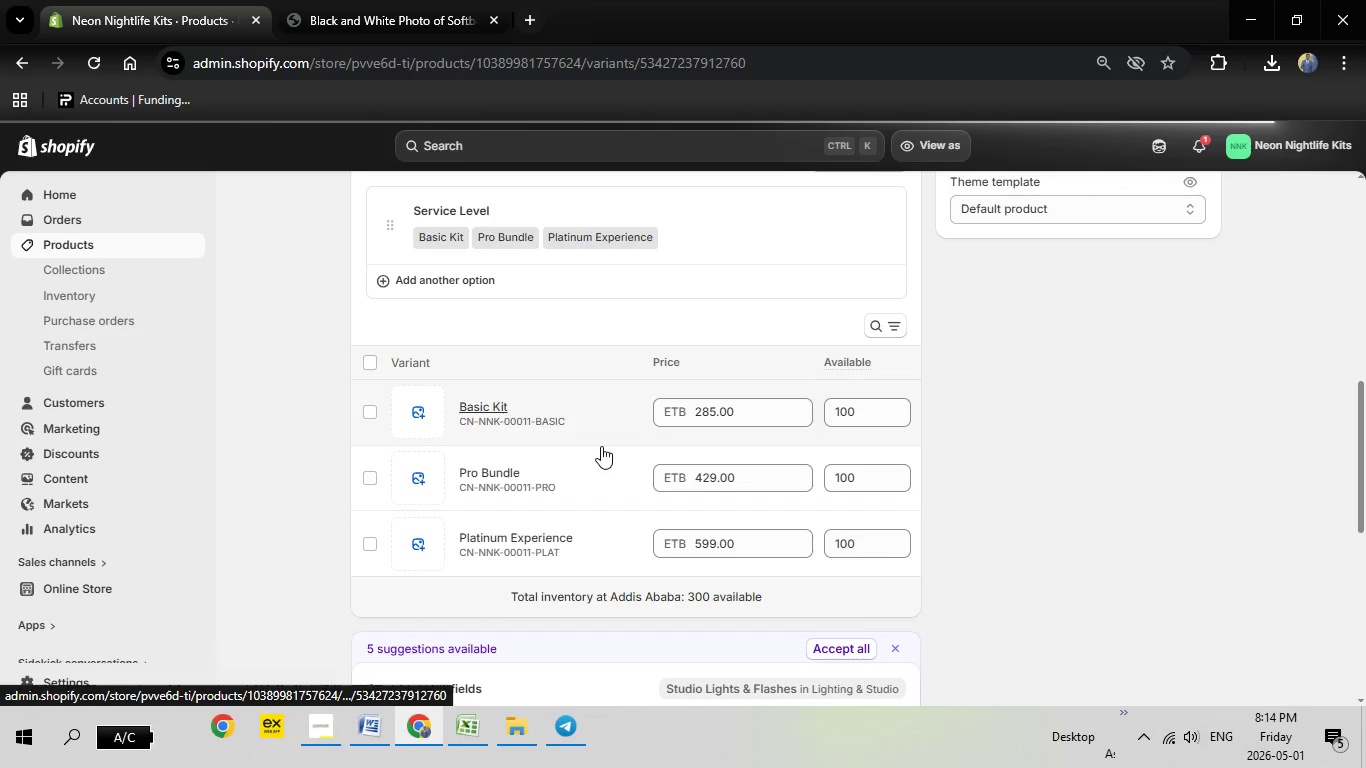 
wait(16.89)
 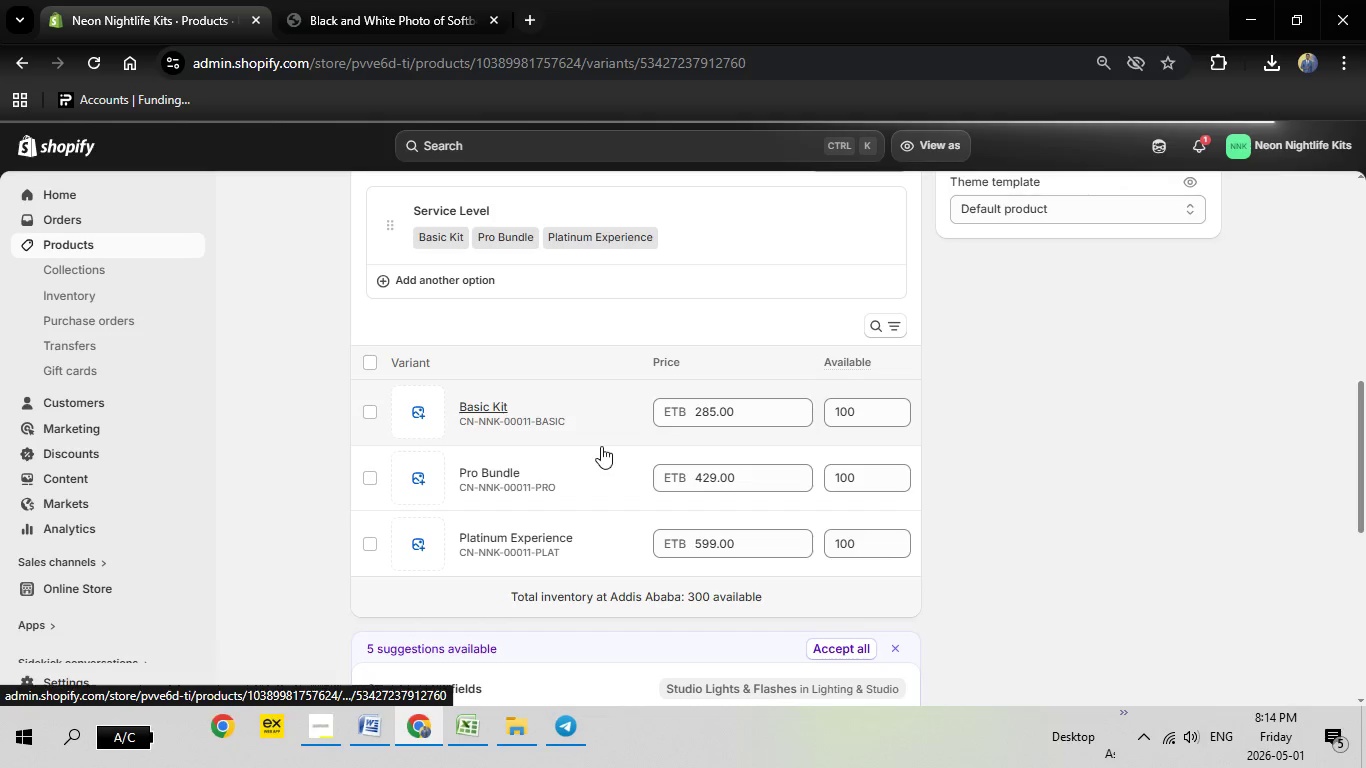 
scroll: coordinate [862, 429], scroll_direction: down, amount: 4.0
 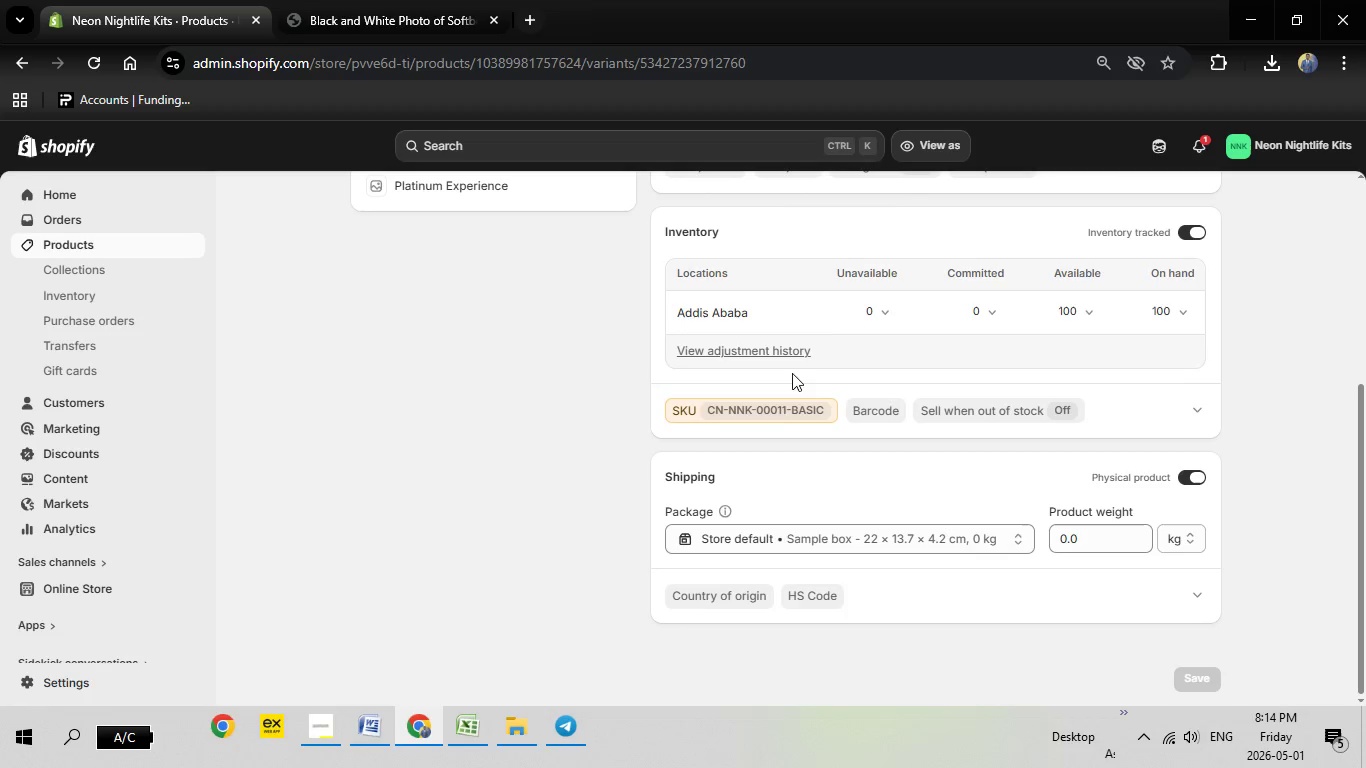 
scroll: coordinate [778, 400], scroll_direction: up, amount: 4.0
 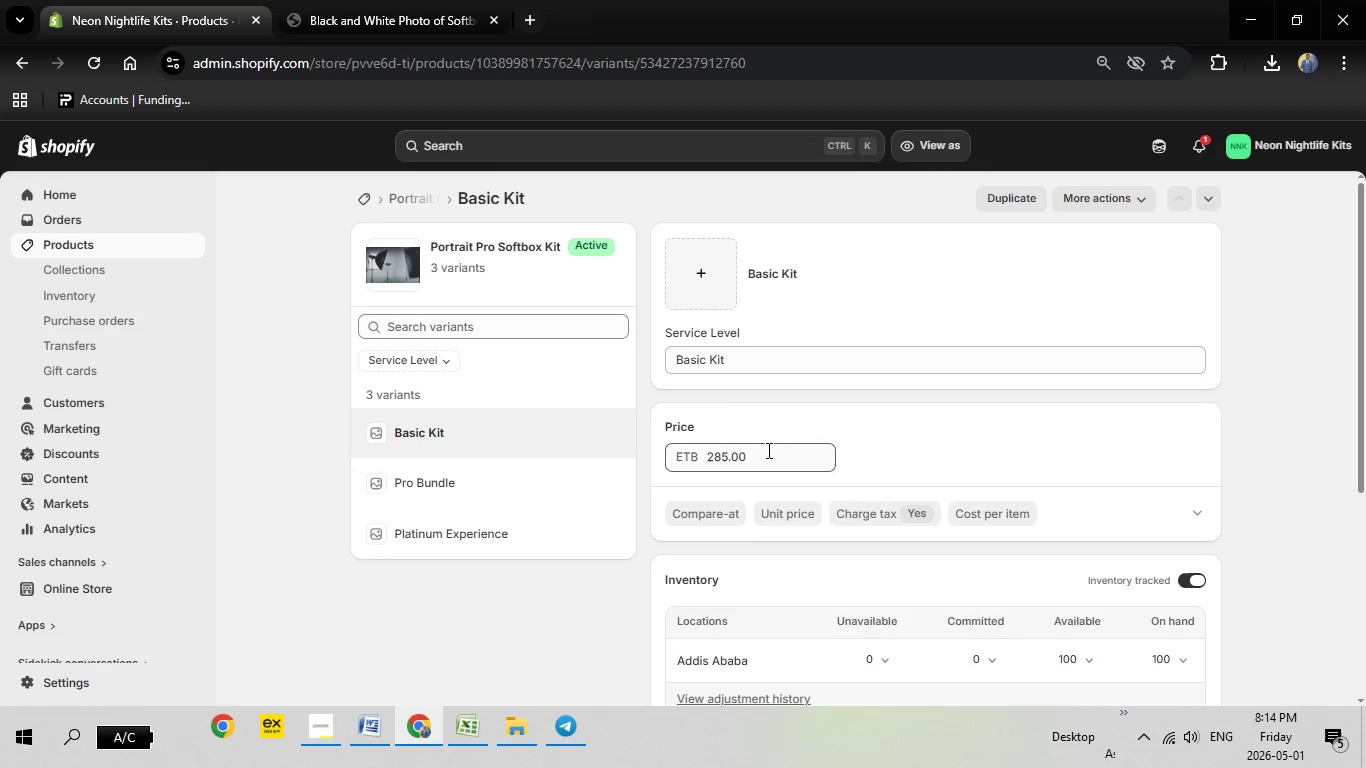 
left_click_drag(start_coordinate=[767, 450], to_coordinate=[684, 453])
 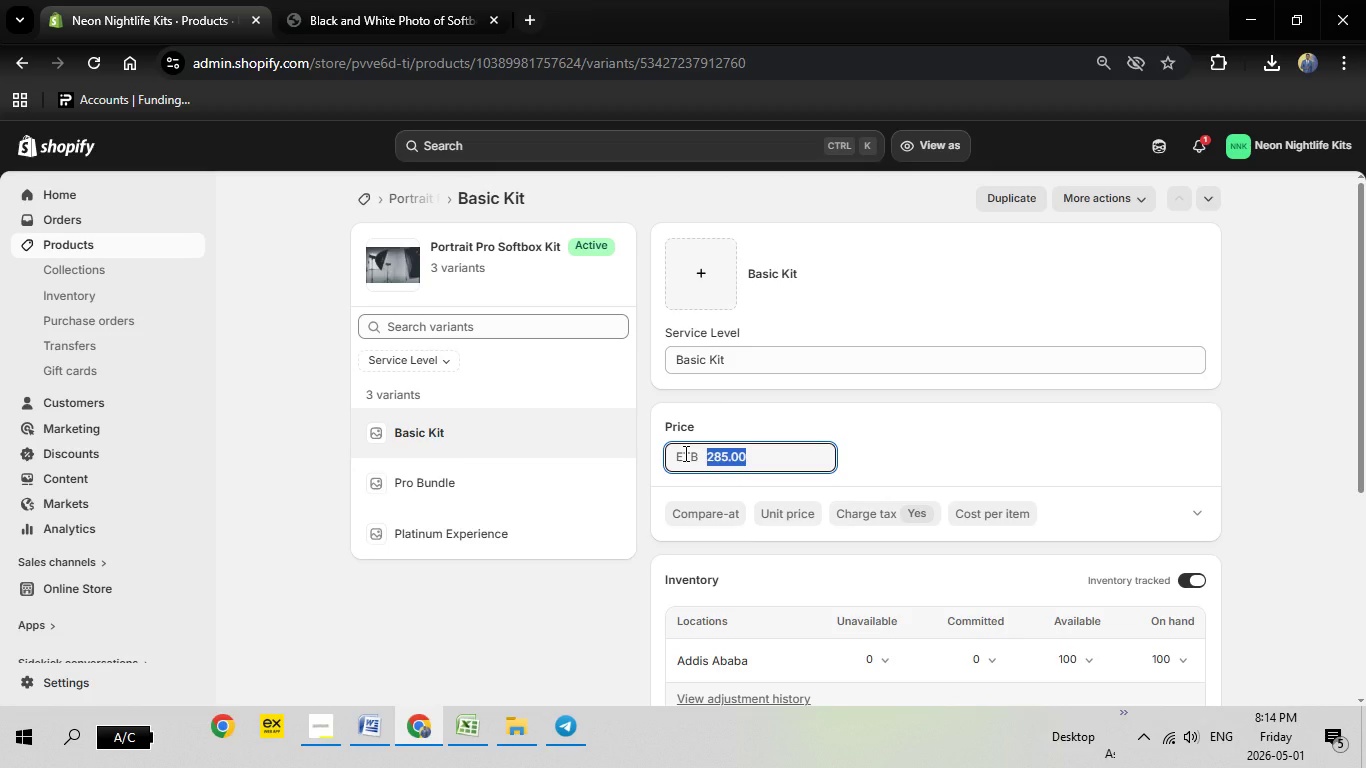 
type(120)
 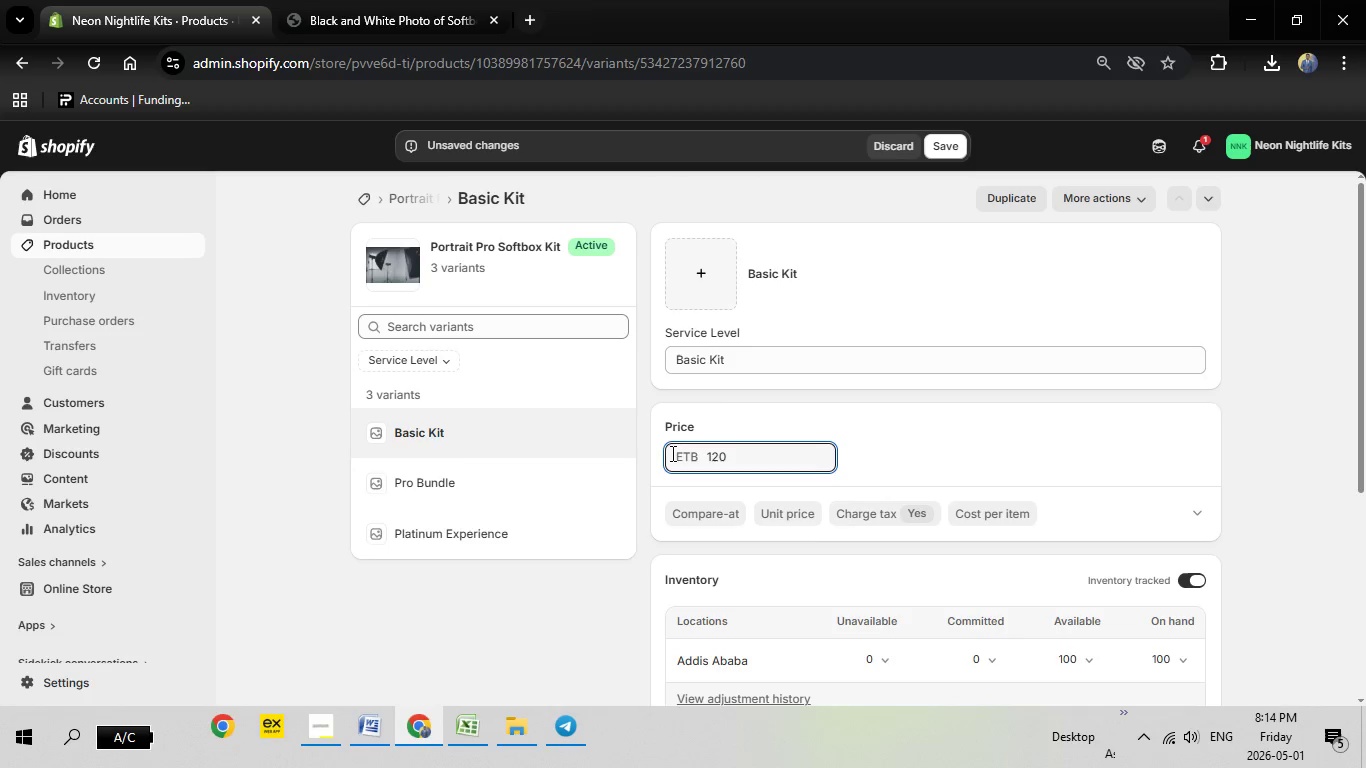 
scroll: coordinate [684, 465], scroll_direction: down, amount: 3.0
 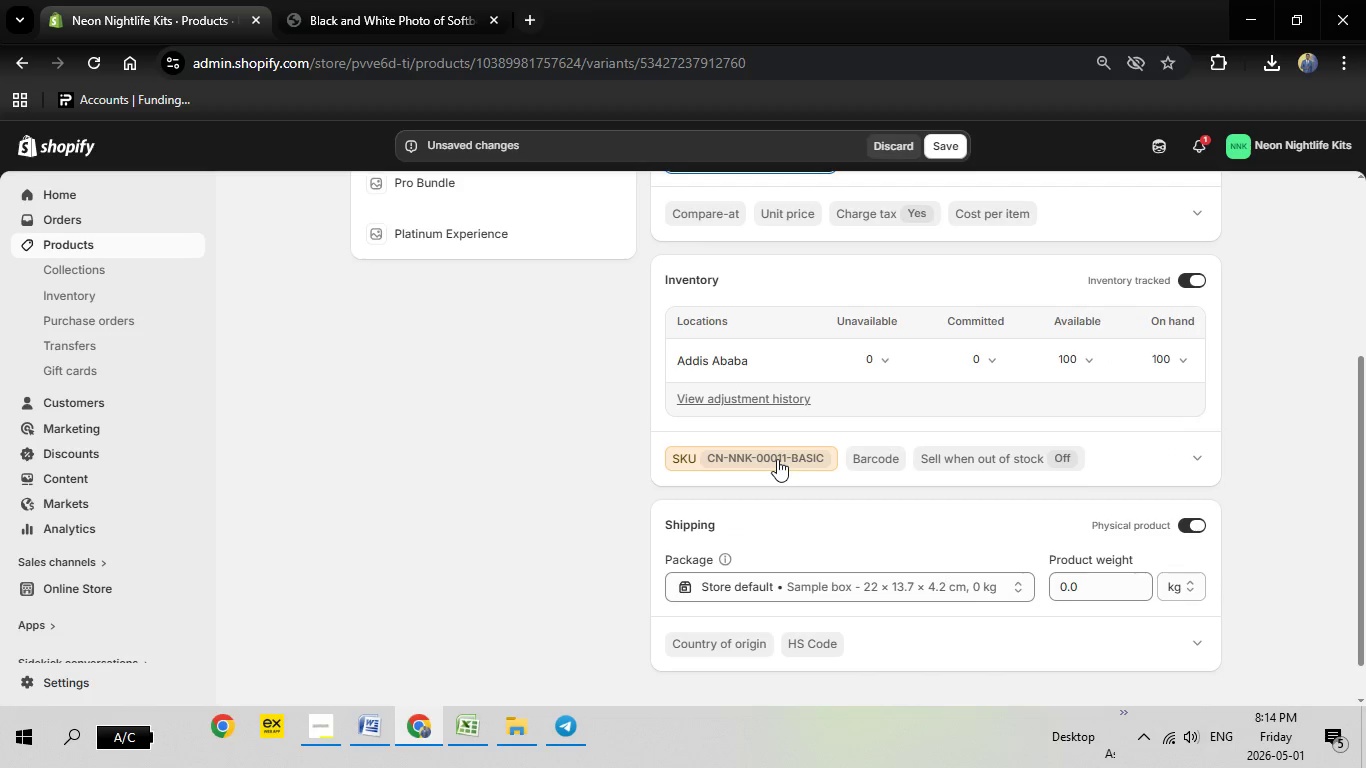 
left_click([777, 459])
 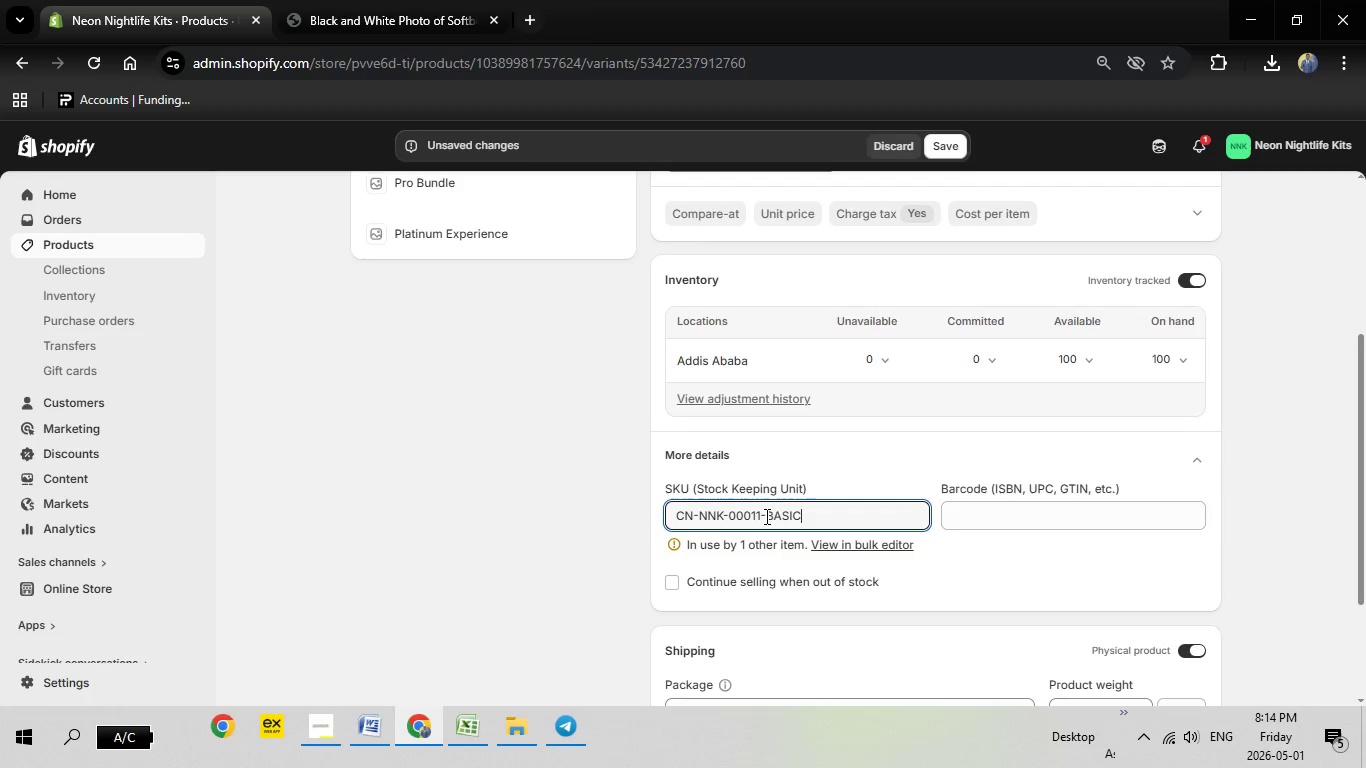 
left_click([762, 516])
 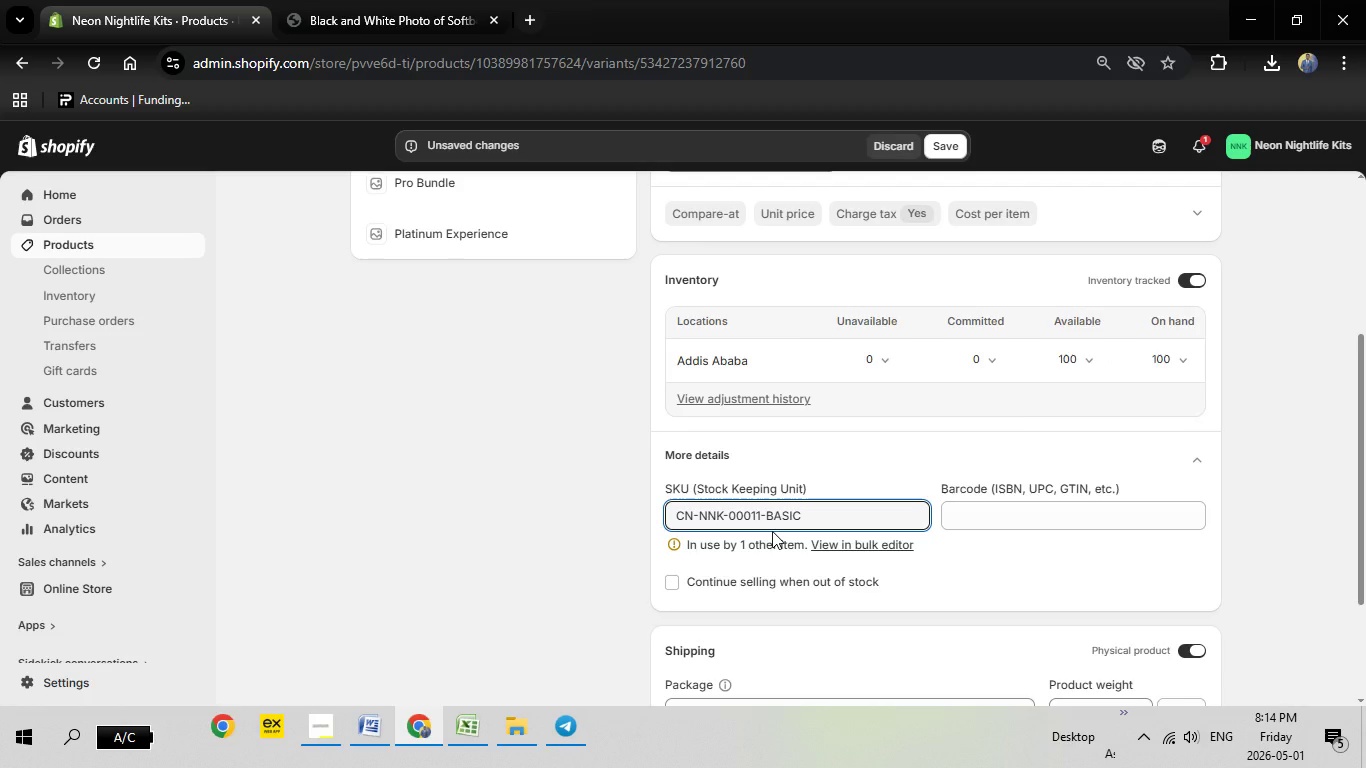 
key(Backspace)
 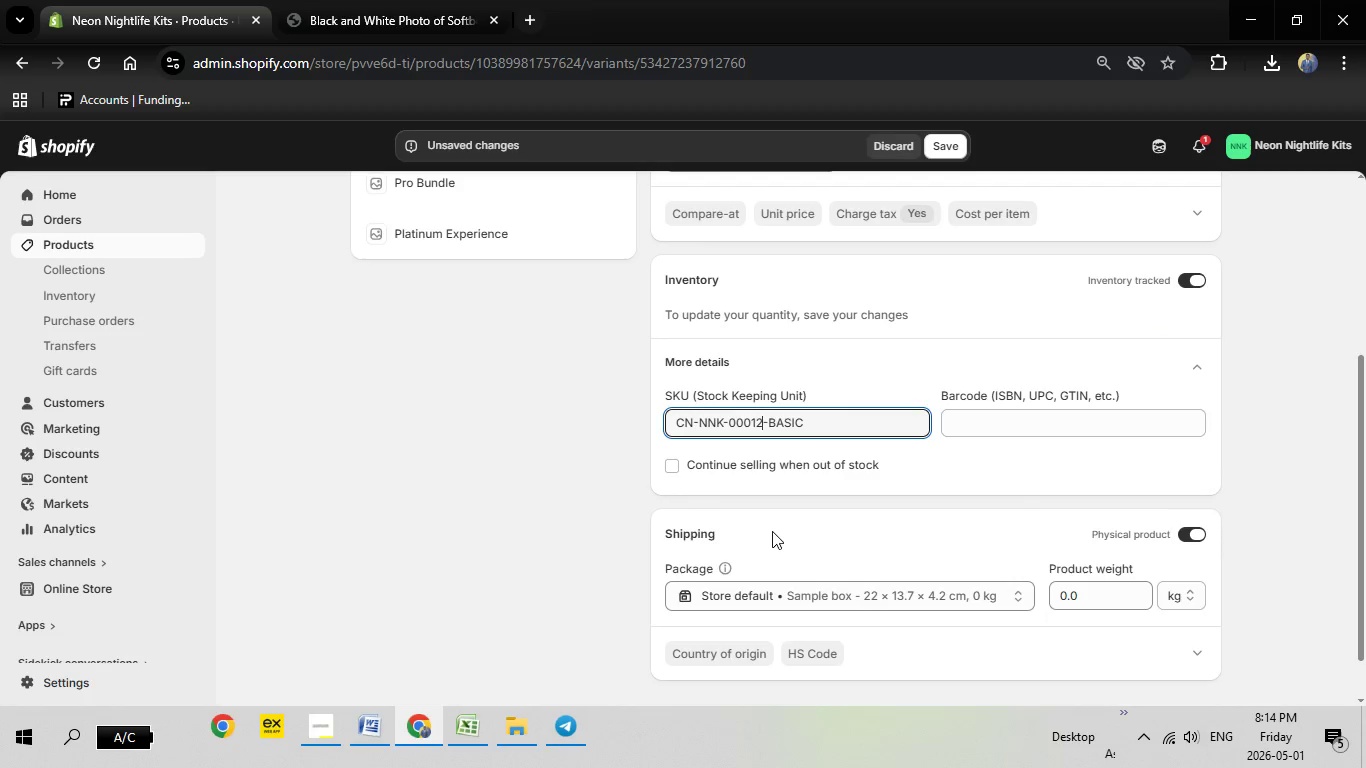 
key(2)
 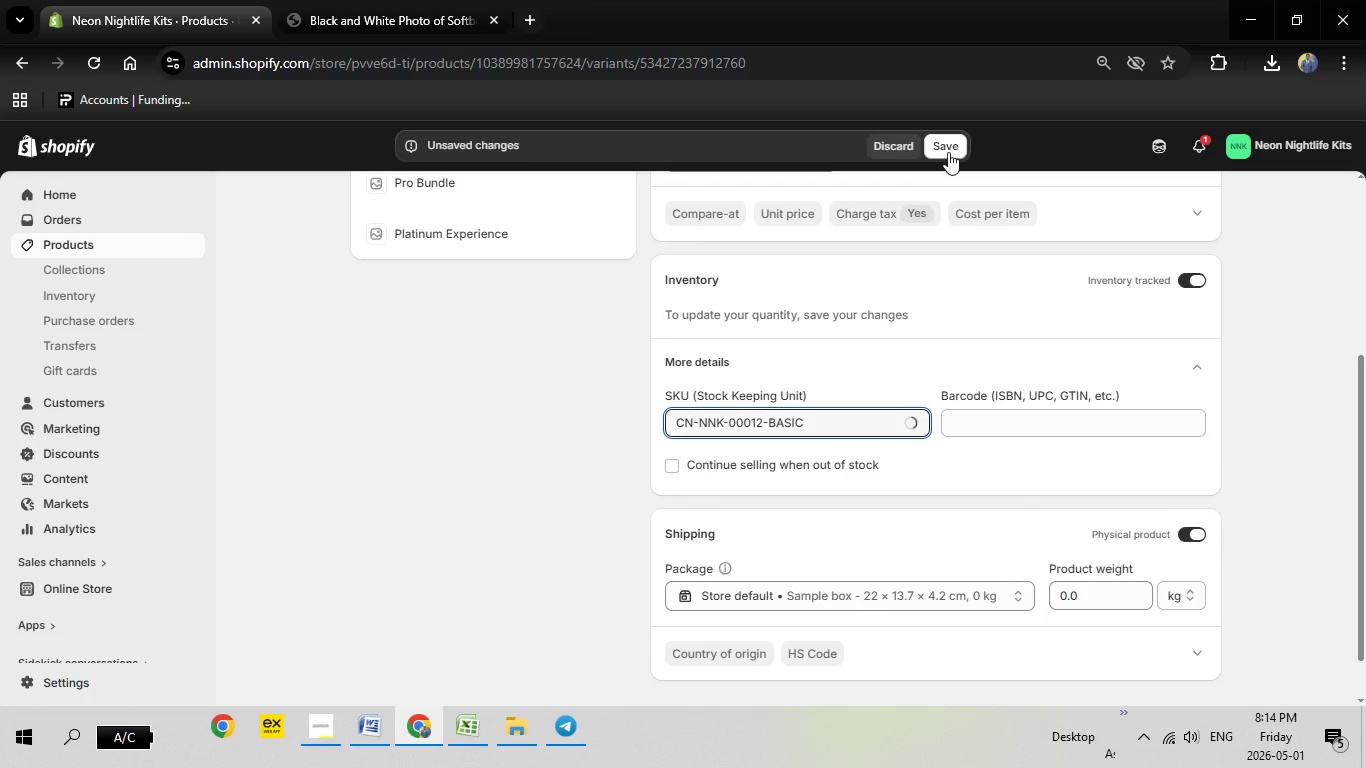 
left_click([949, 145])
 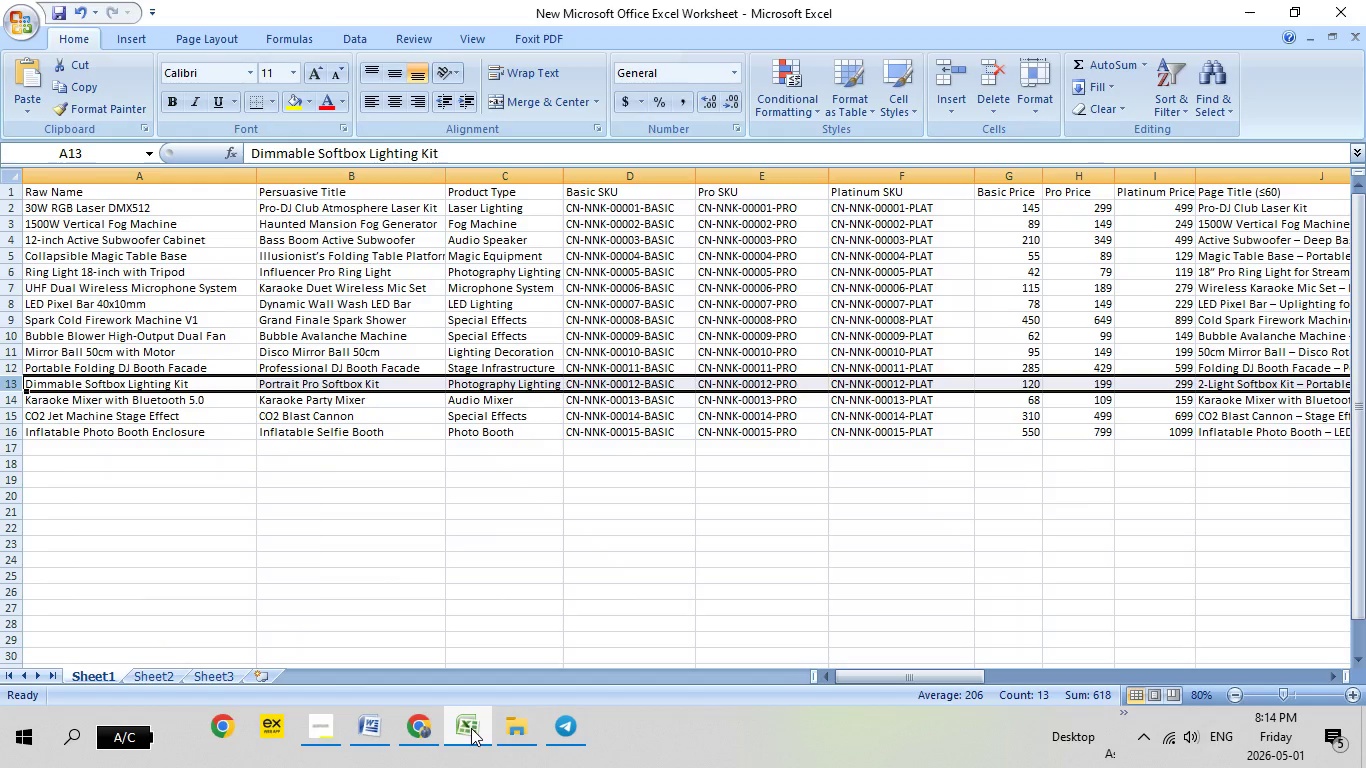 
left_click([471, 728])
 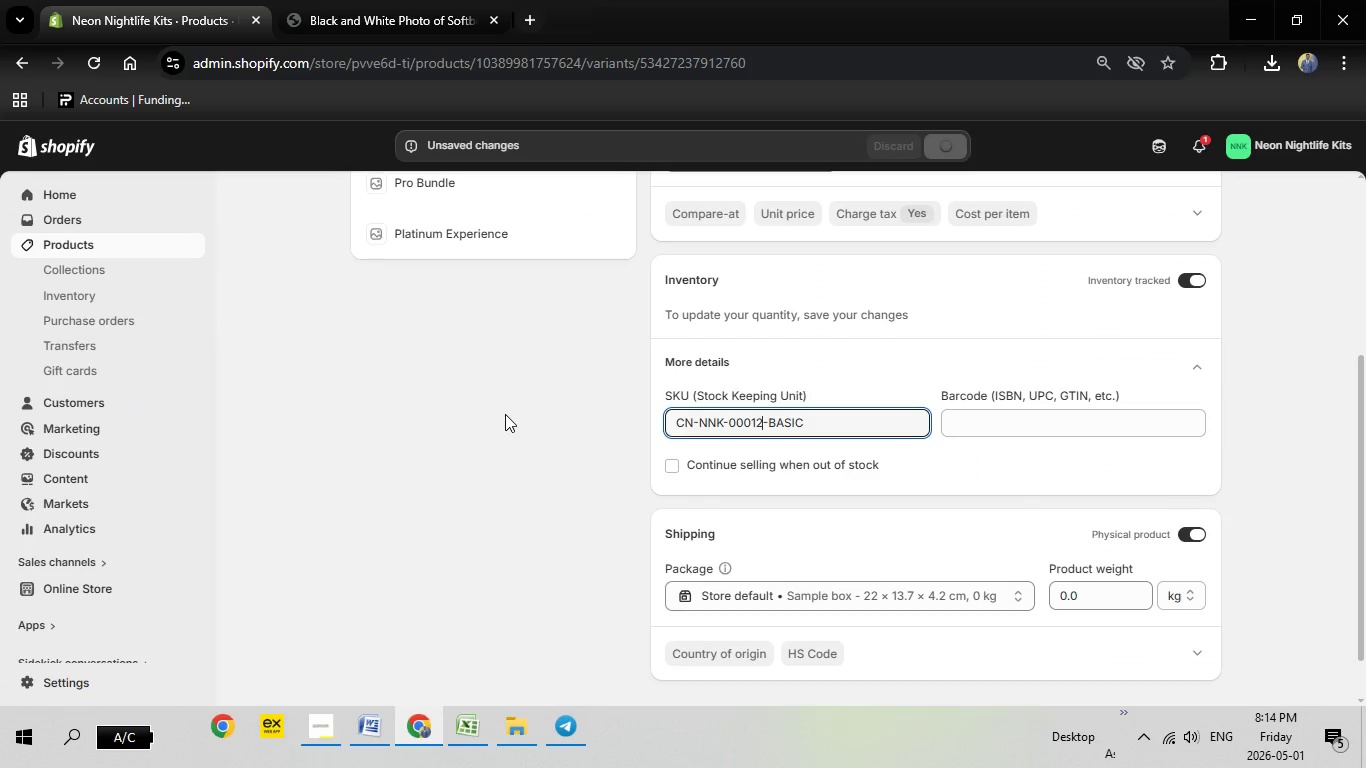 
scroll: coordinate [505, 414], scroll_direction: up, amount: 4.0
 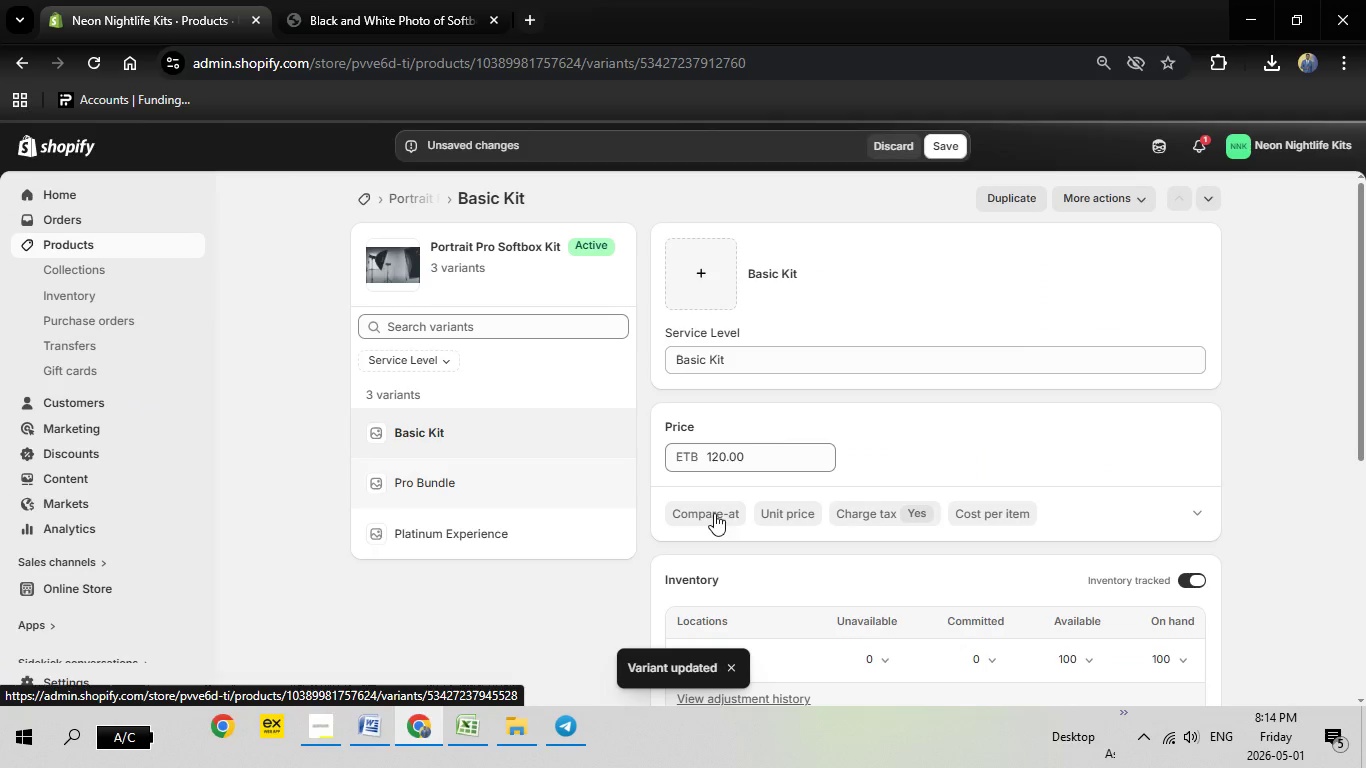 
left_click([449, 482])
 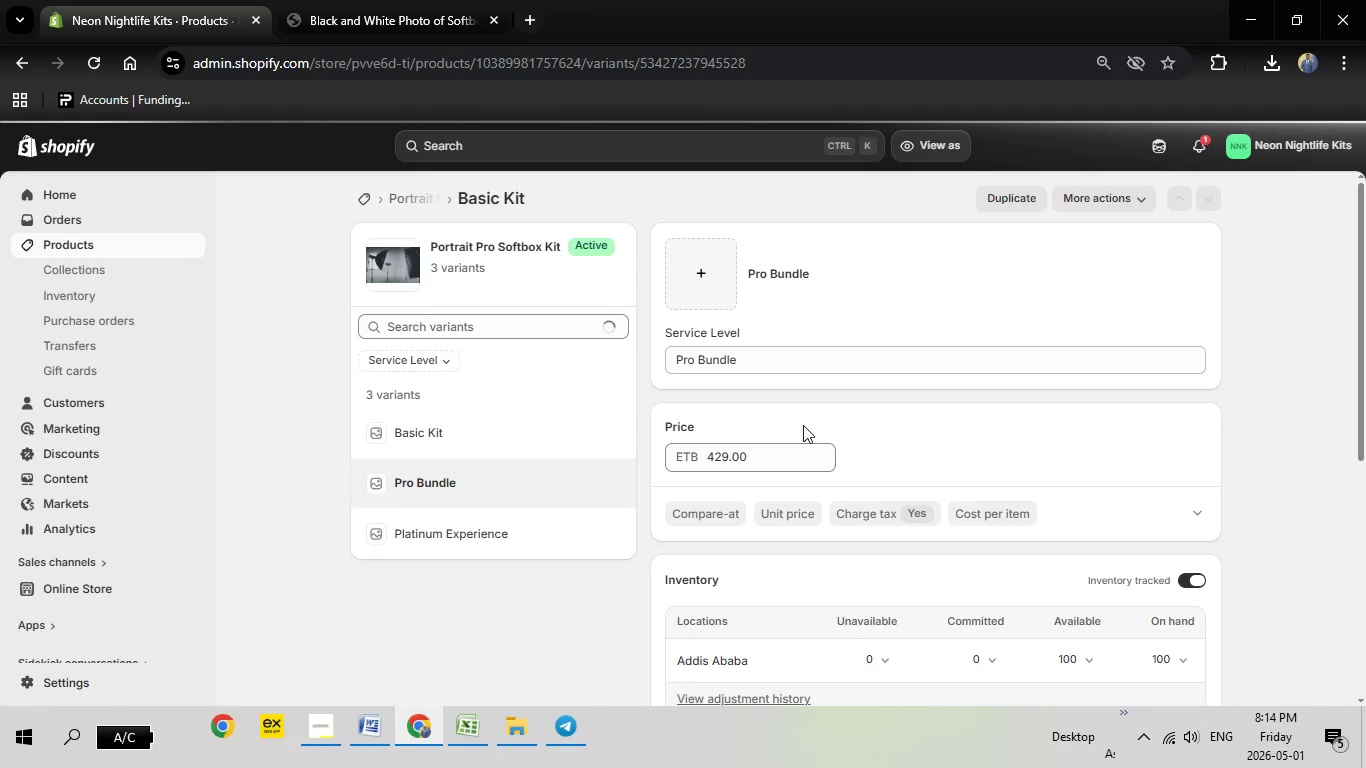 
wait(6.69)
 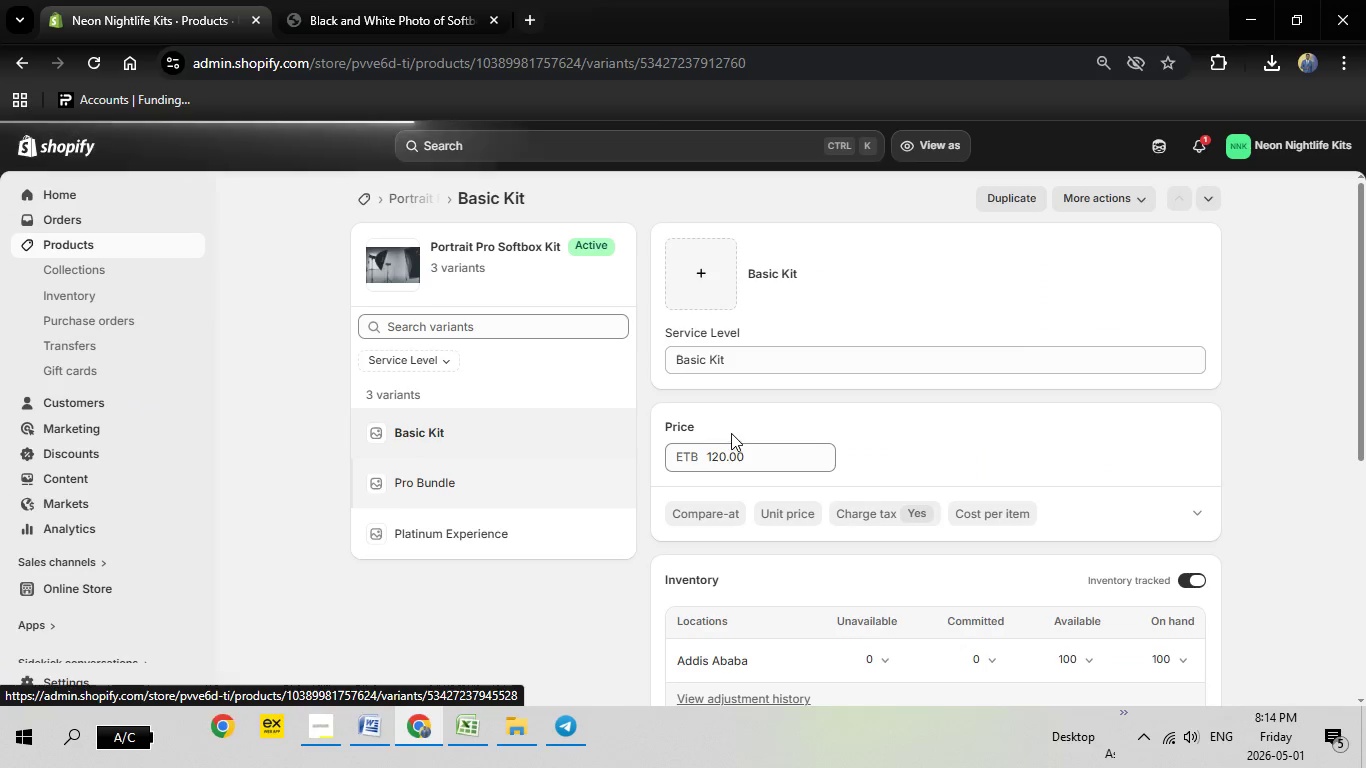 
scroll: coordinate [803, 425], scroll_direction: down, amount: 2.0
 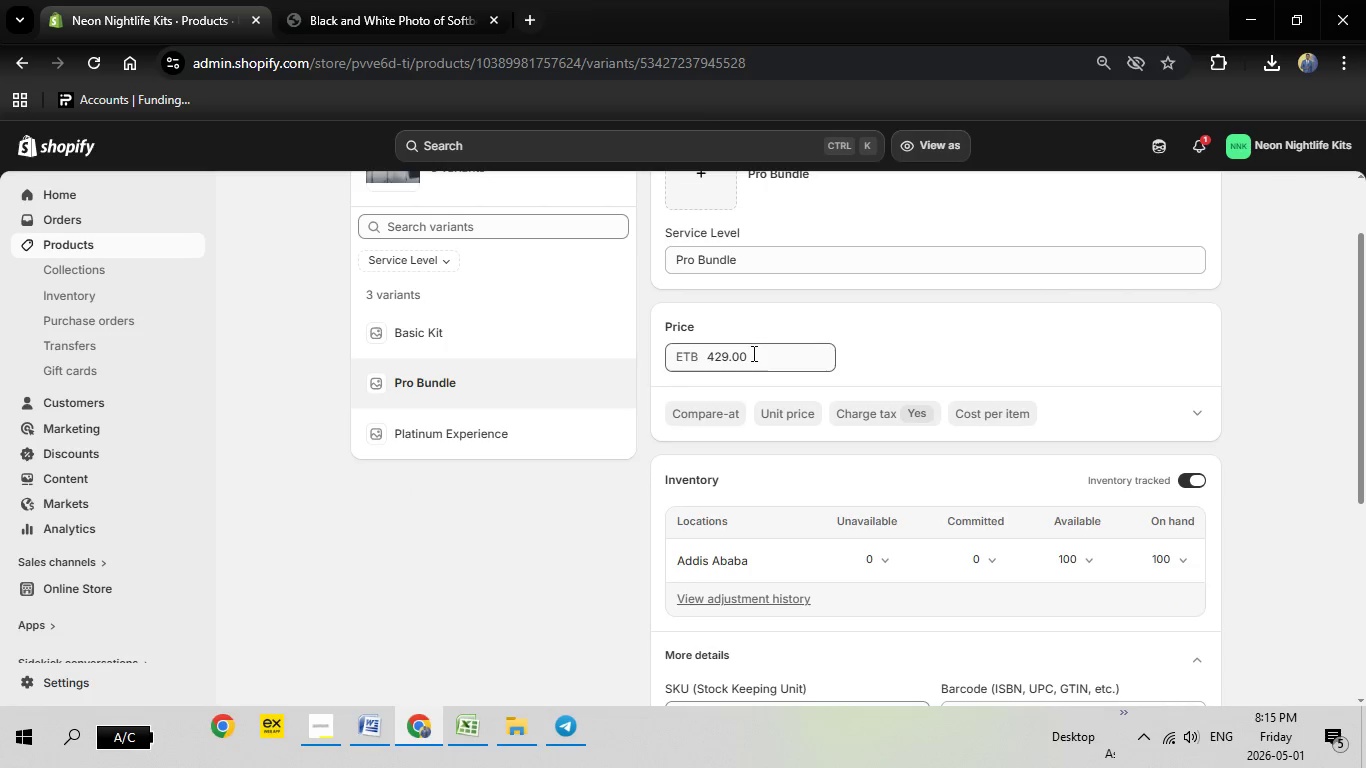 
left_click_drag(start_coordinate=[752, 353], to_coordinate=[682, 356])
 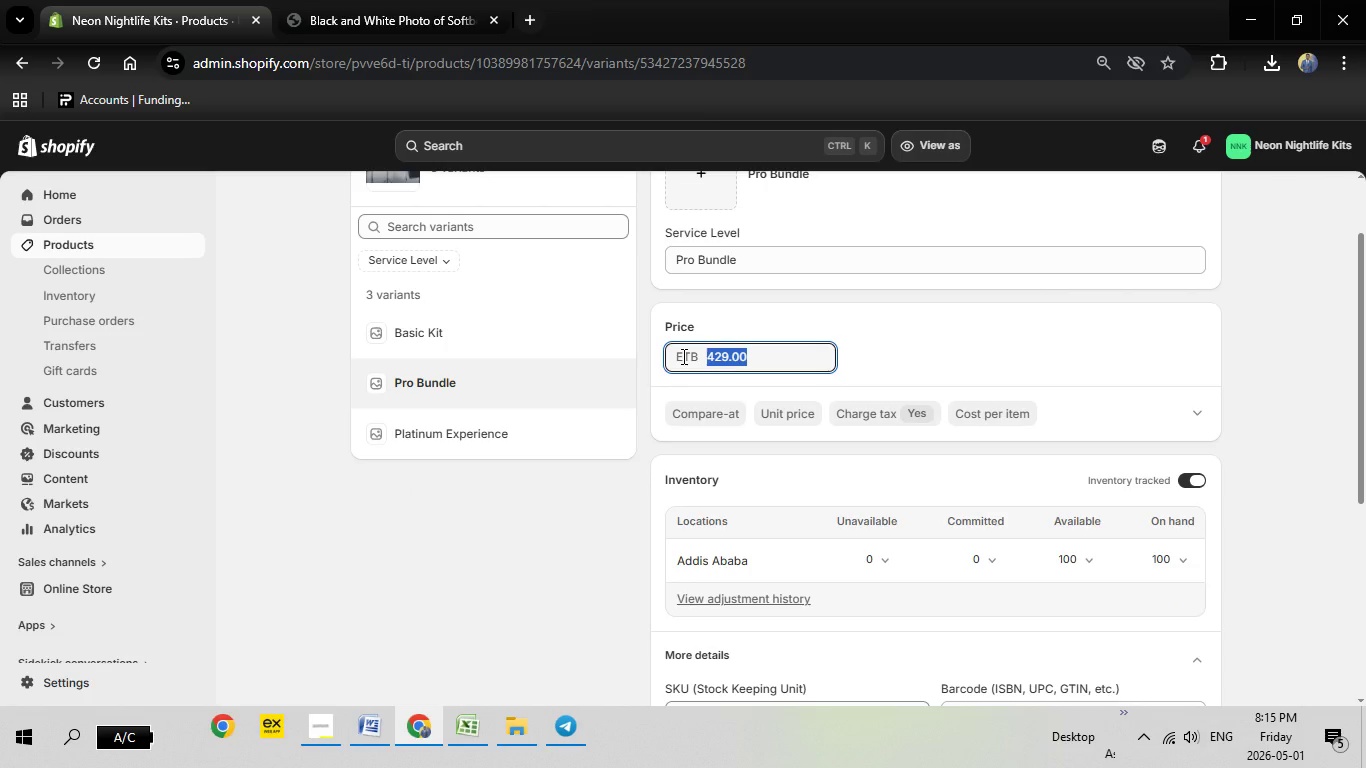 
type(199)
 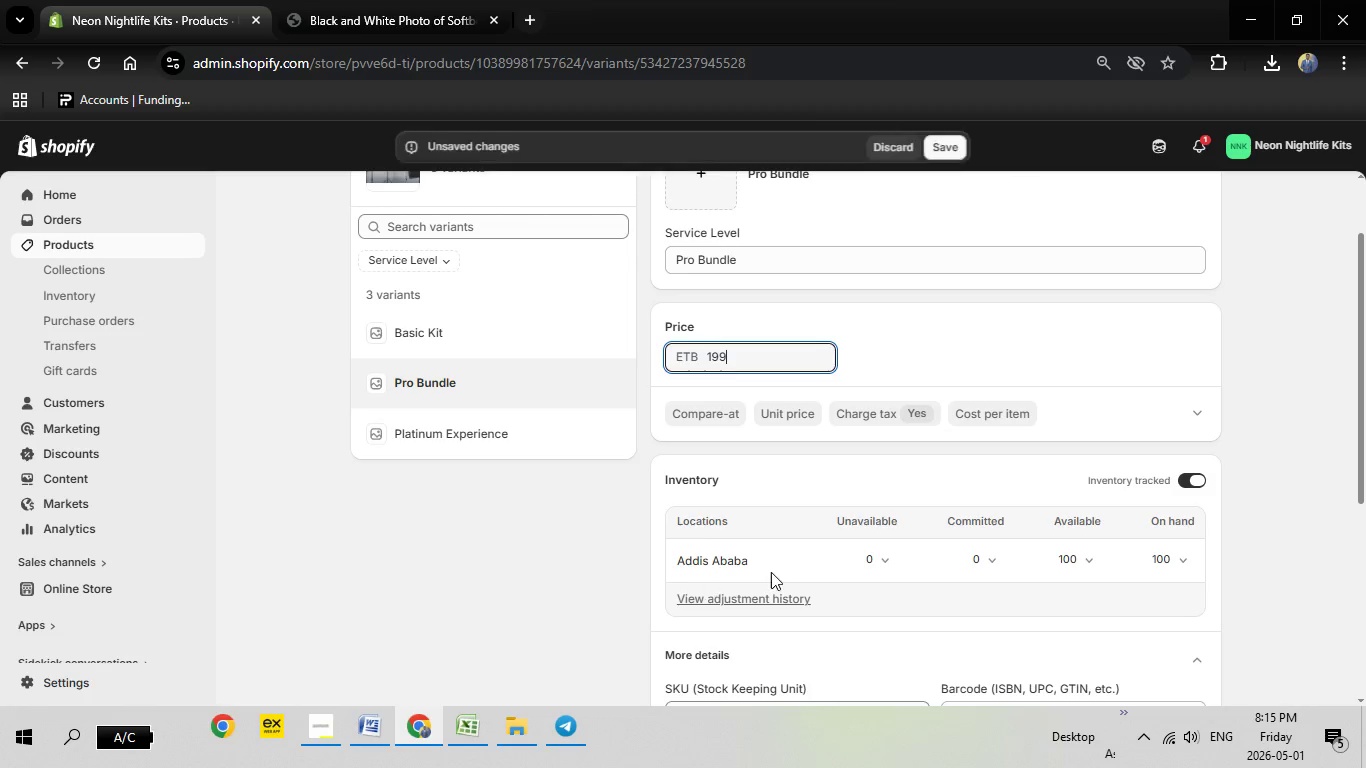 
scroll: coordinate [771, 572], scroll_direction: down, amount: 2.0
 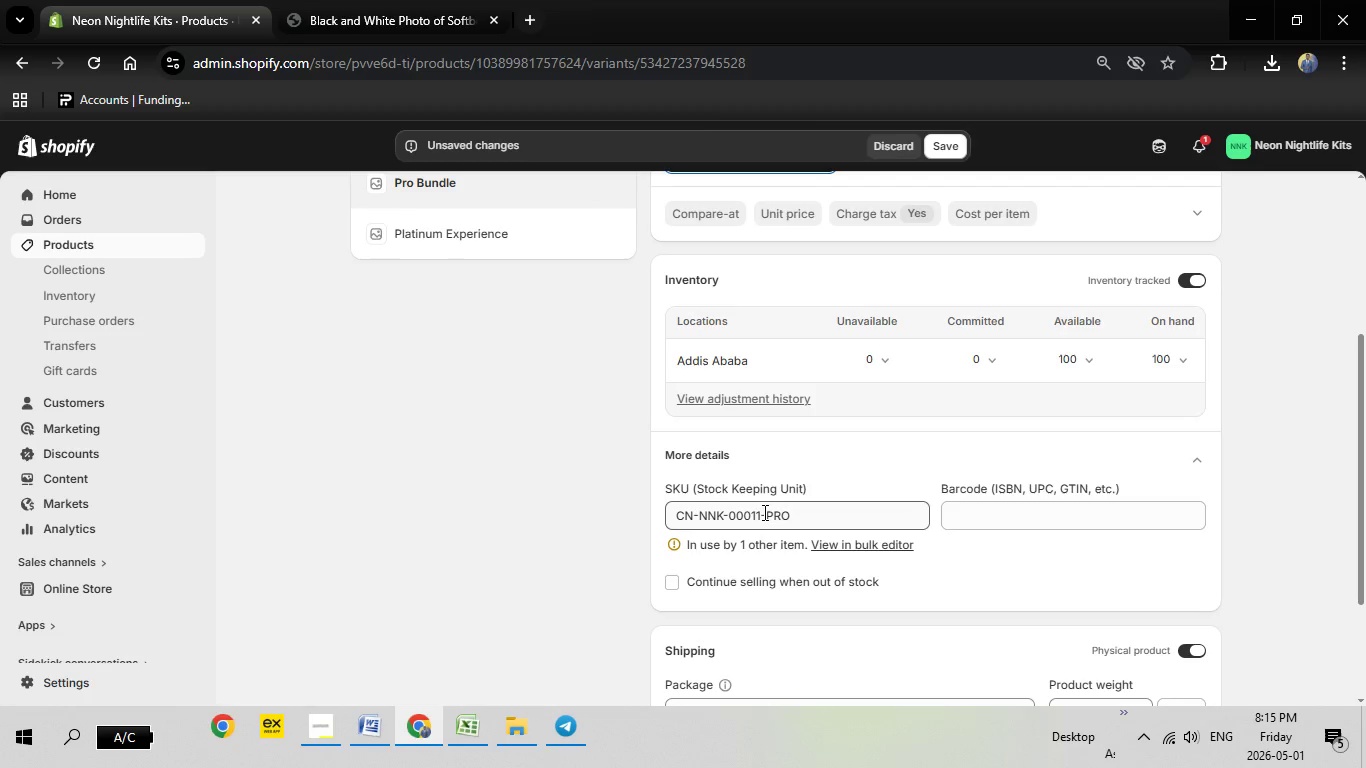 
left_click([762, 513])
 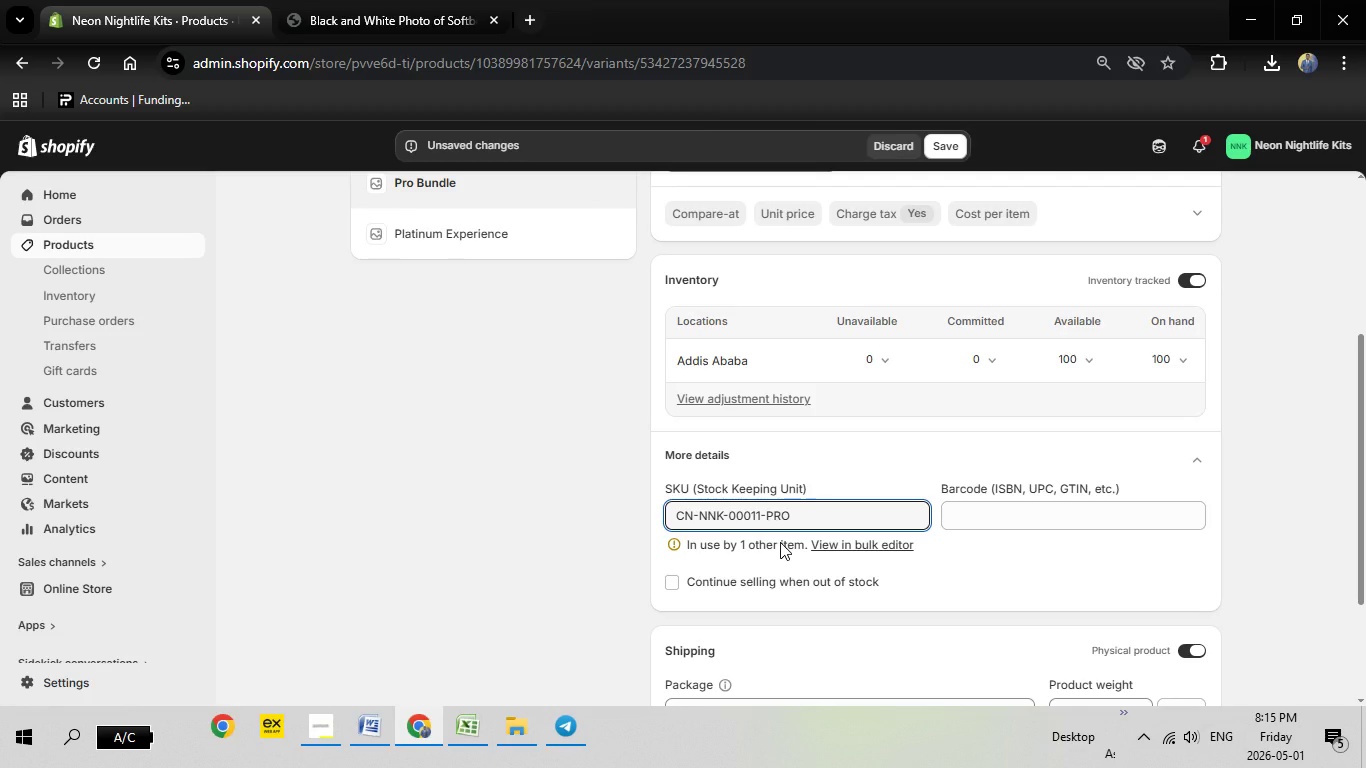 
key(Backspace)
 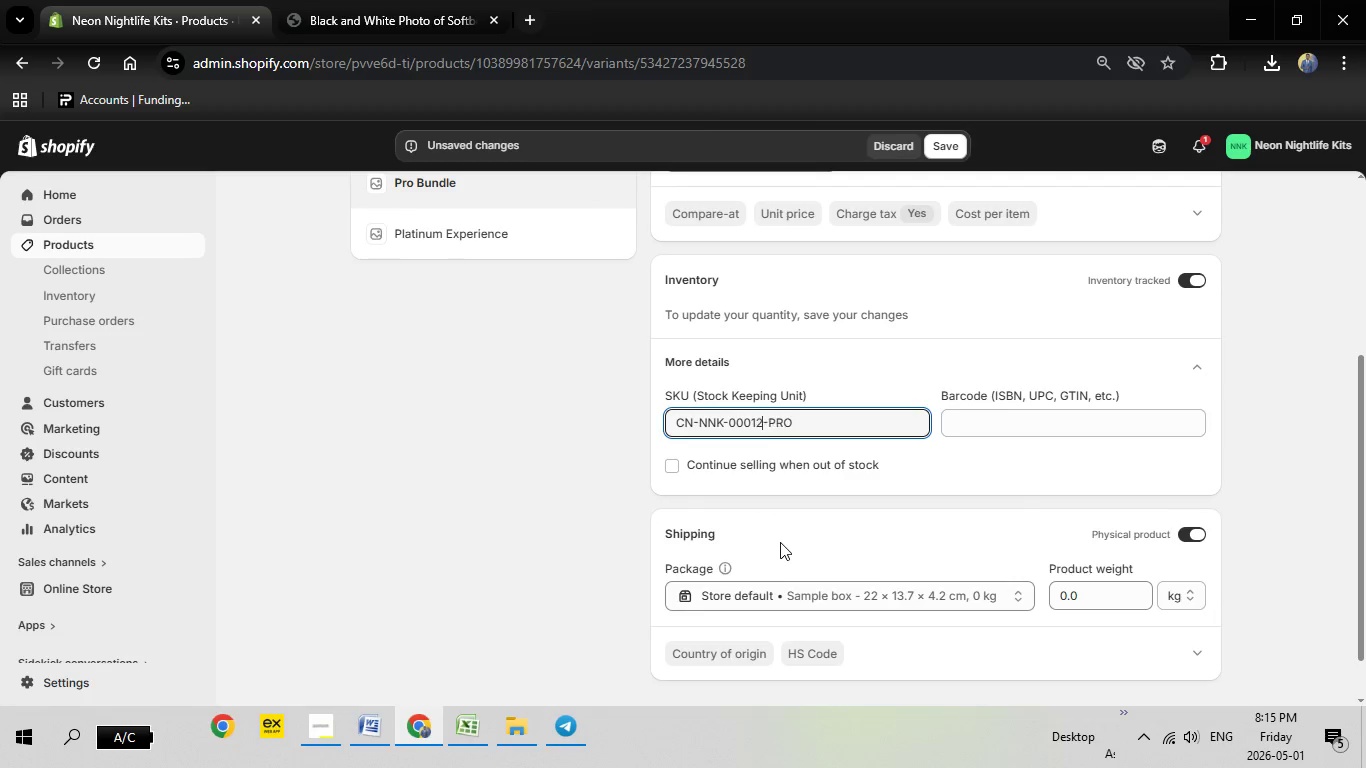 
key(2)
 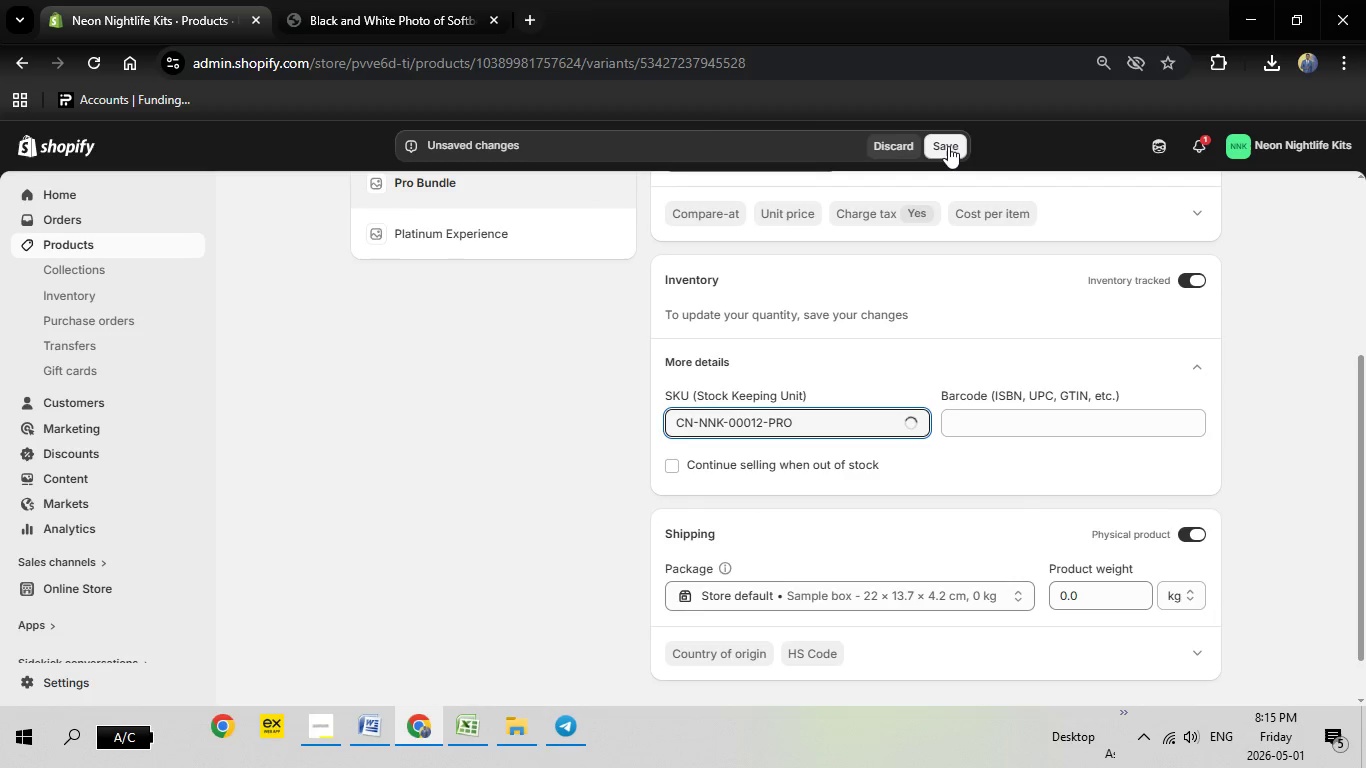 
left_click([948, 146])
 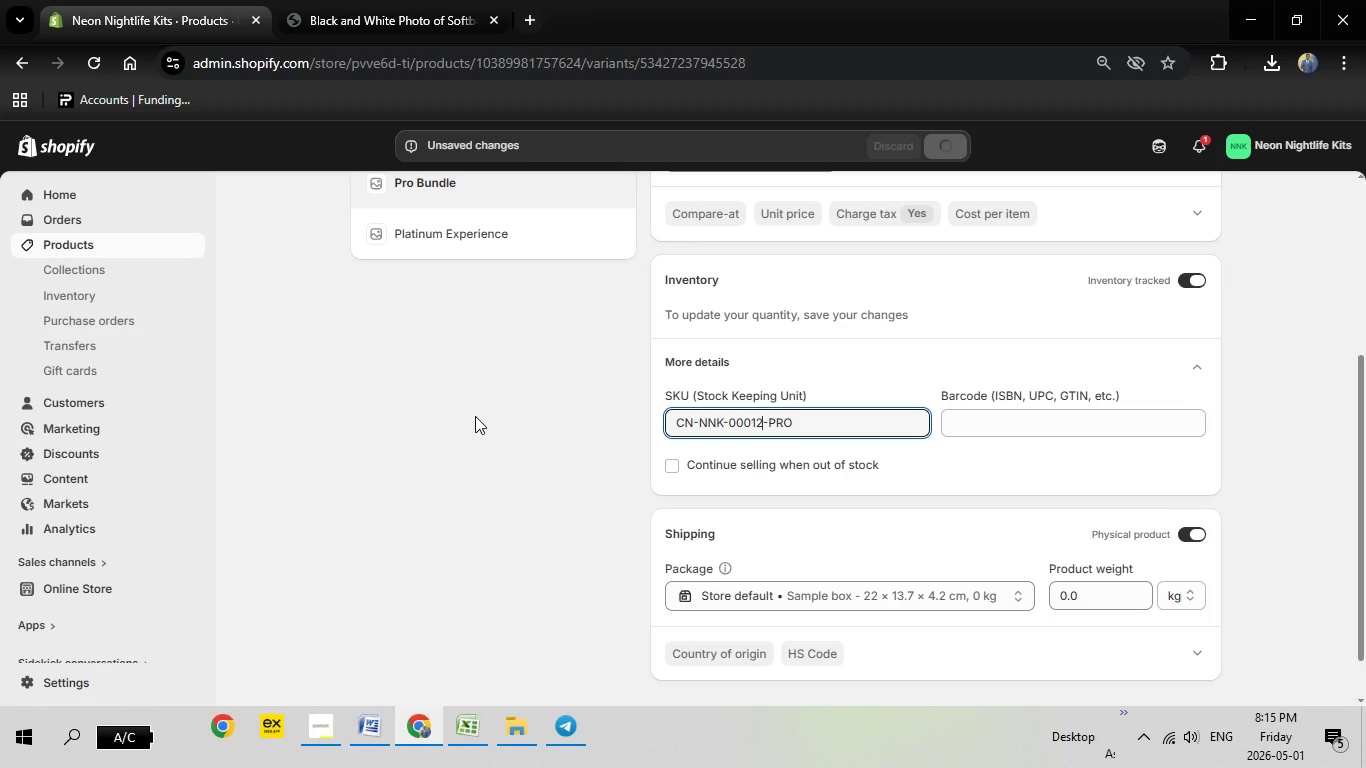 
wait(10.52)
 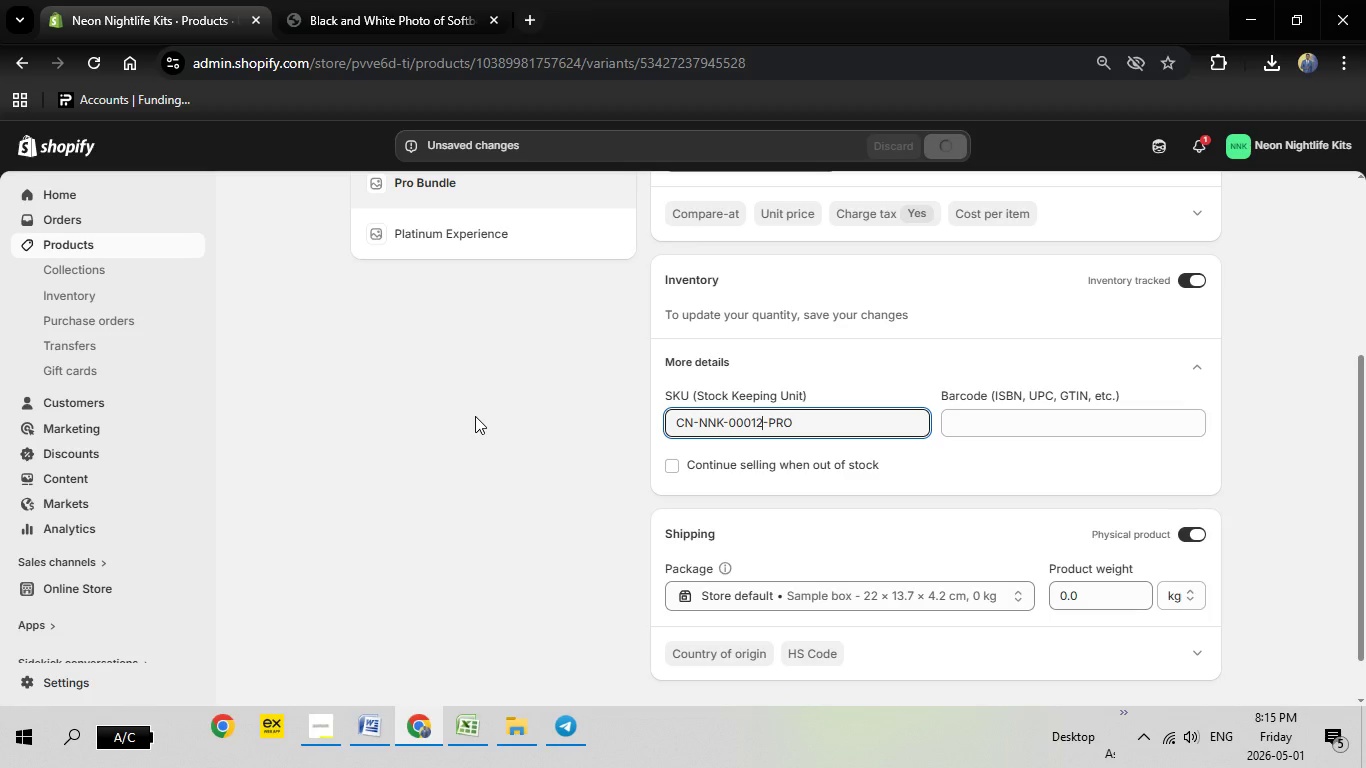 
left_click([467, 239])
 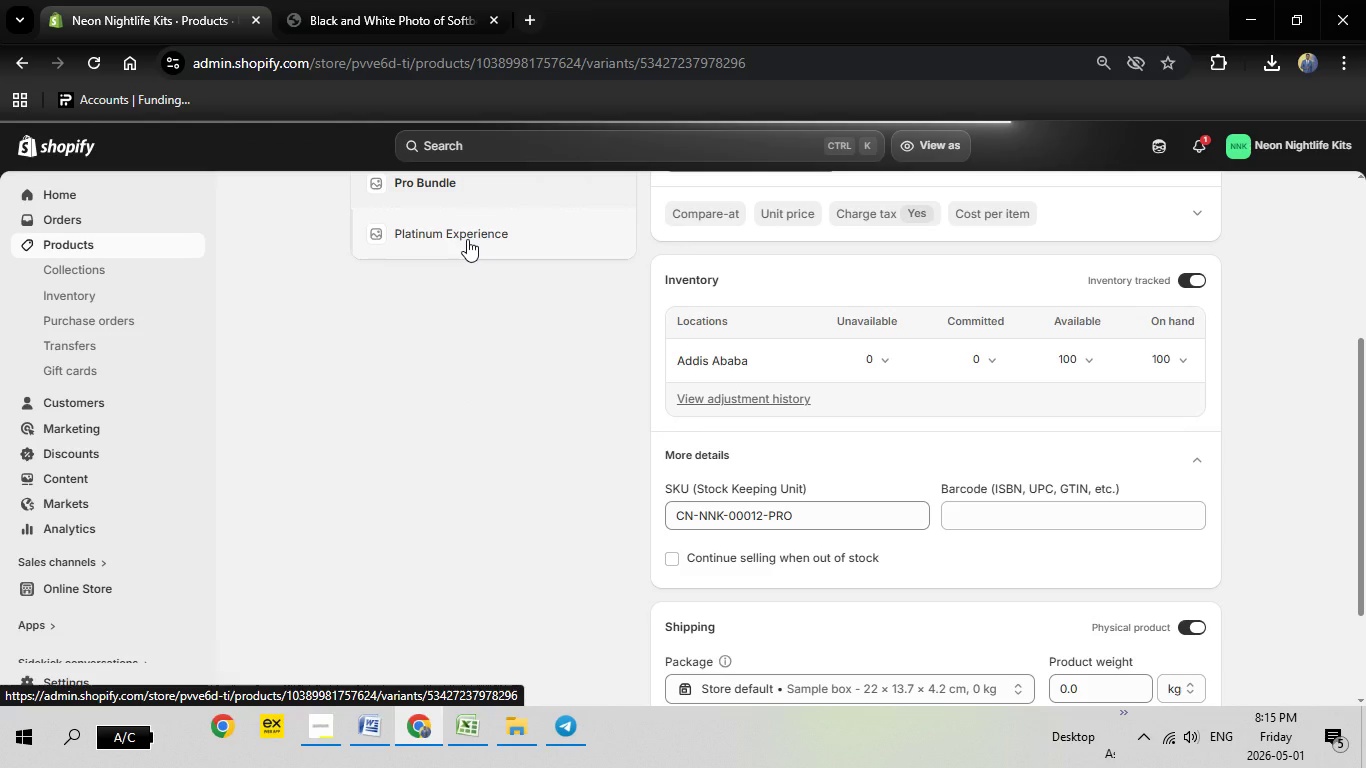 
wait(8.91)
 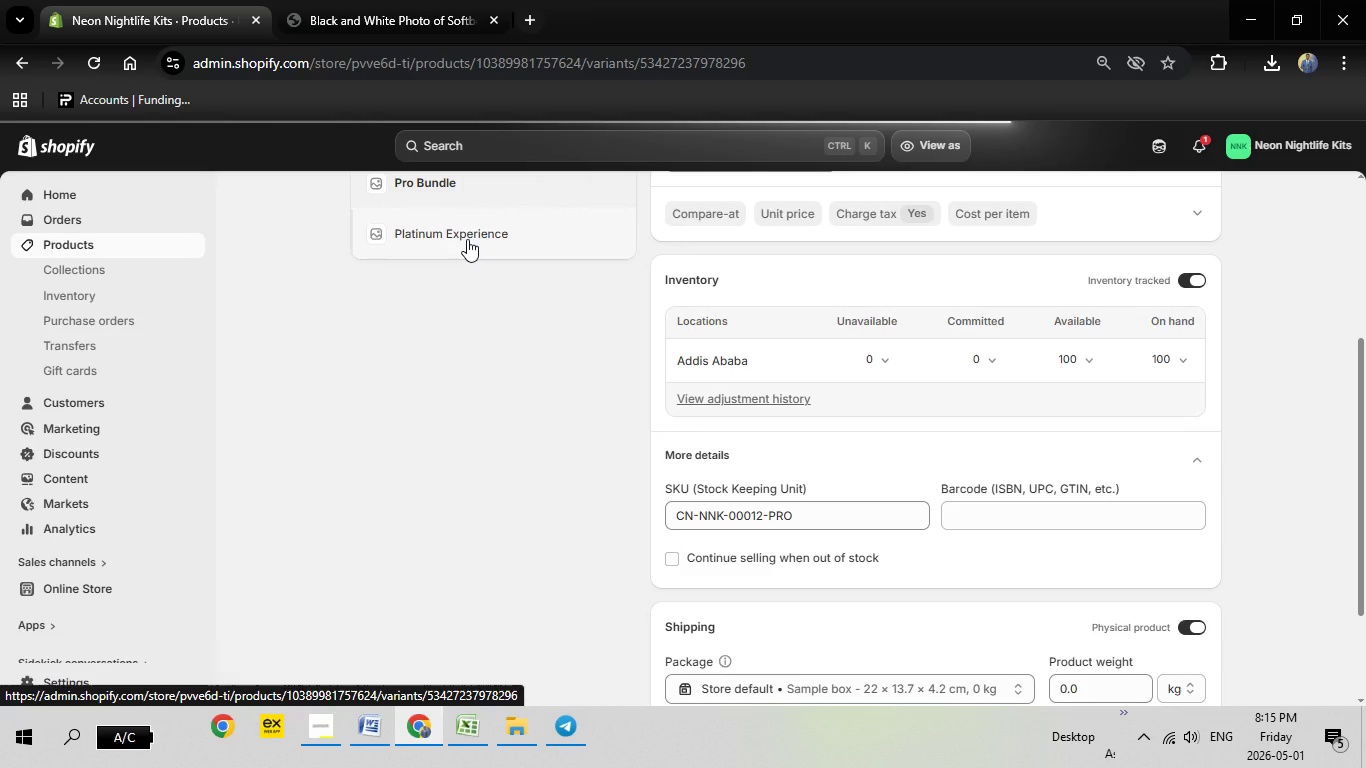 
left_click([470, 728])
 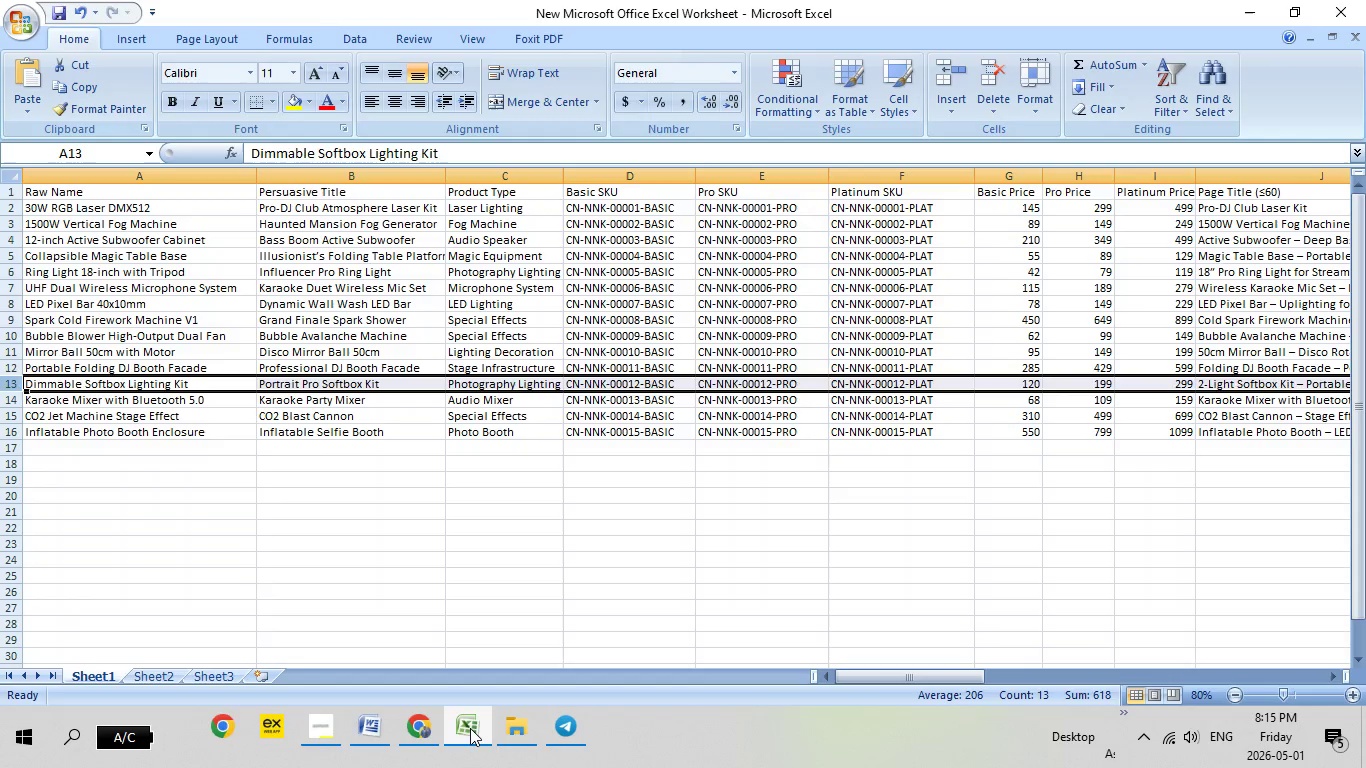 
left_click([470, 728])
 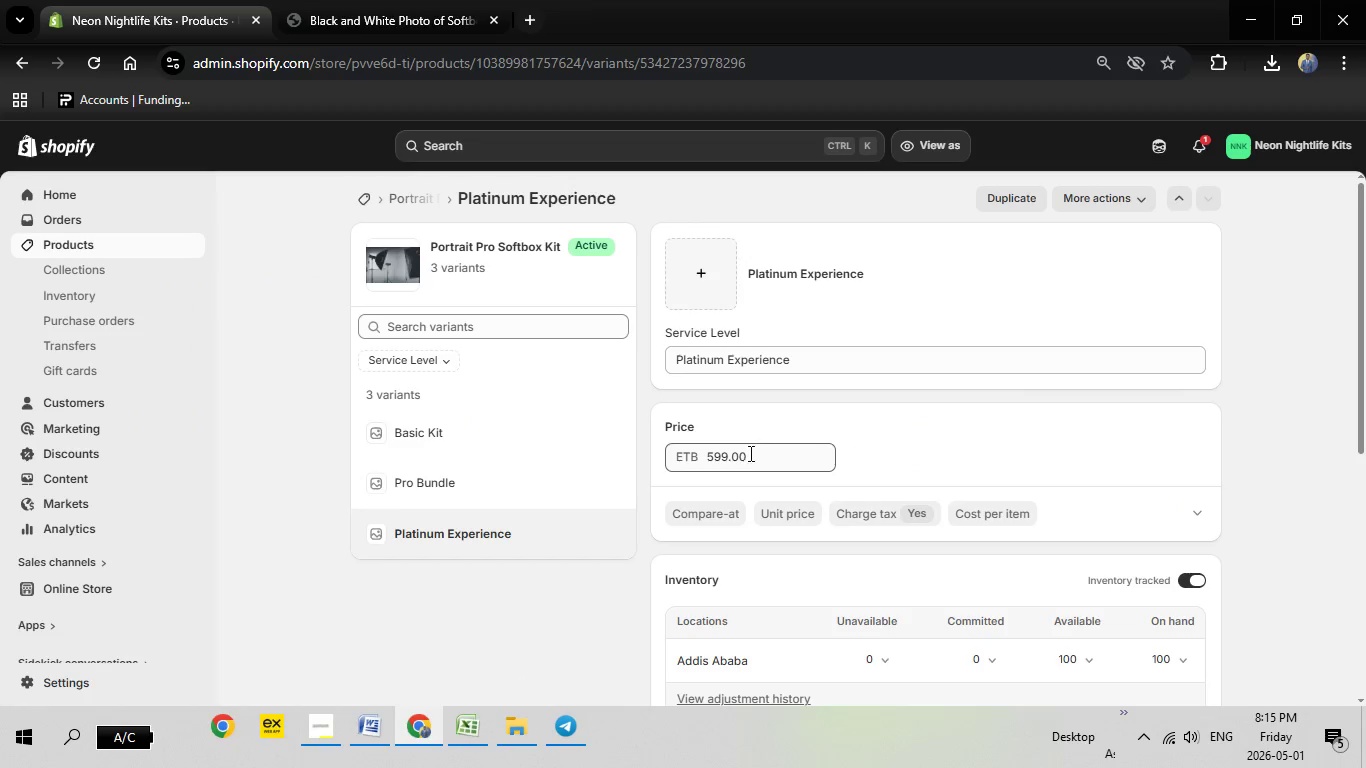 
left_click_drag(start_coordinate=[750, 456], to_coordinate=[687, 452])
 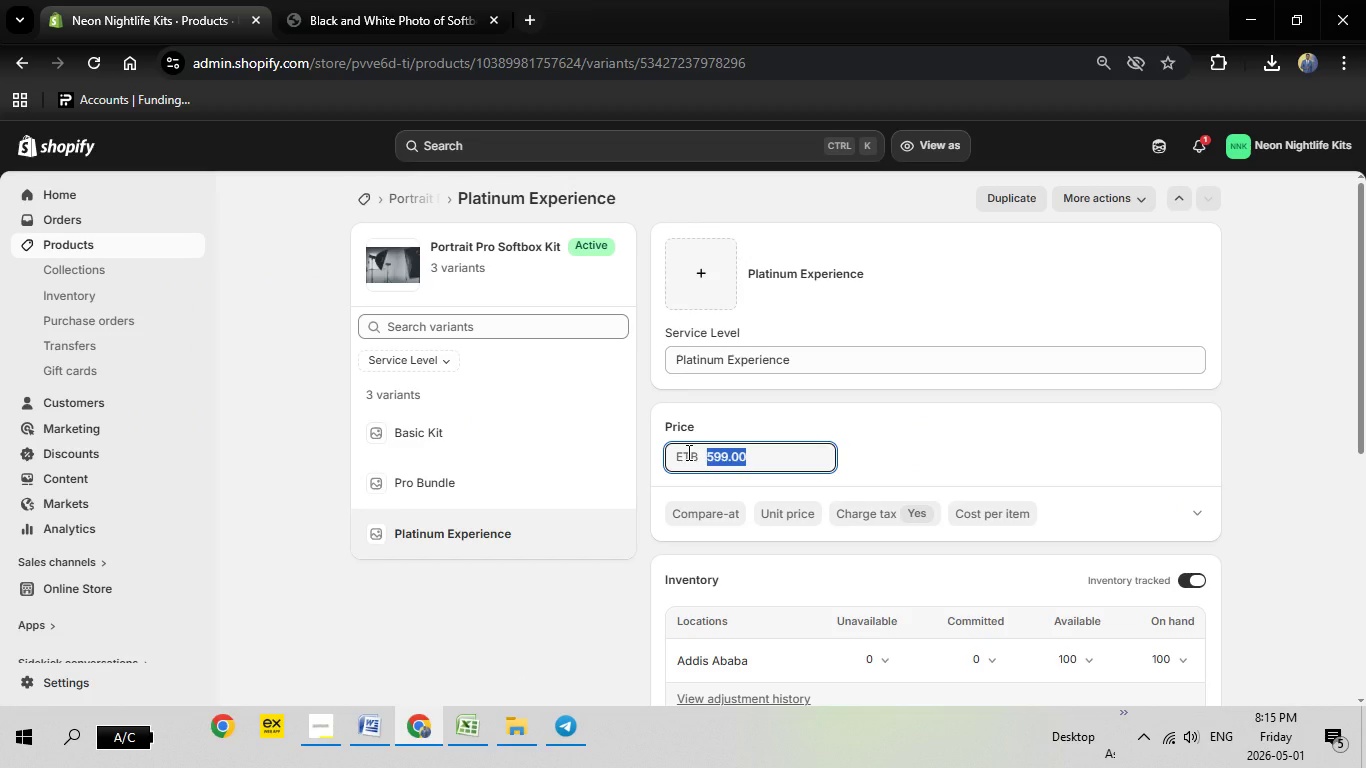 
type(299)
 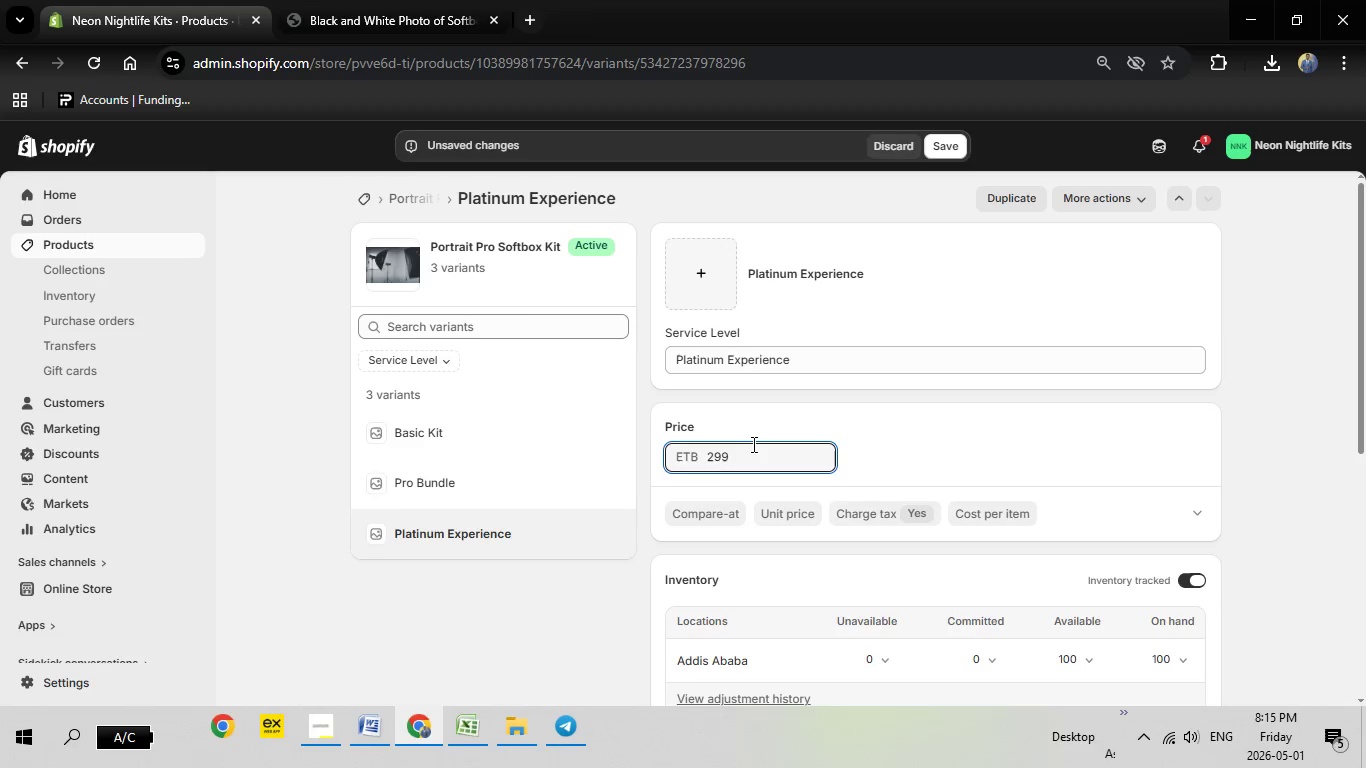 
scroll: coordinate [752, 444], scroll_direction: down, amount: 2.0
 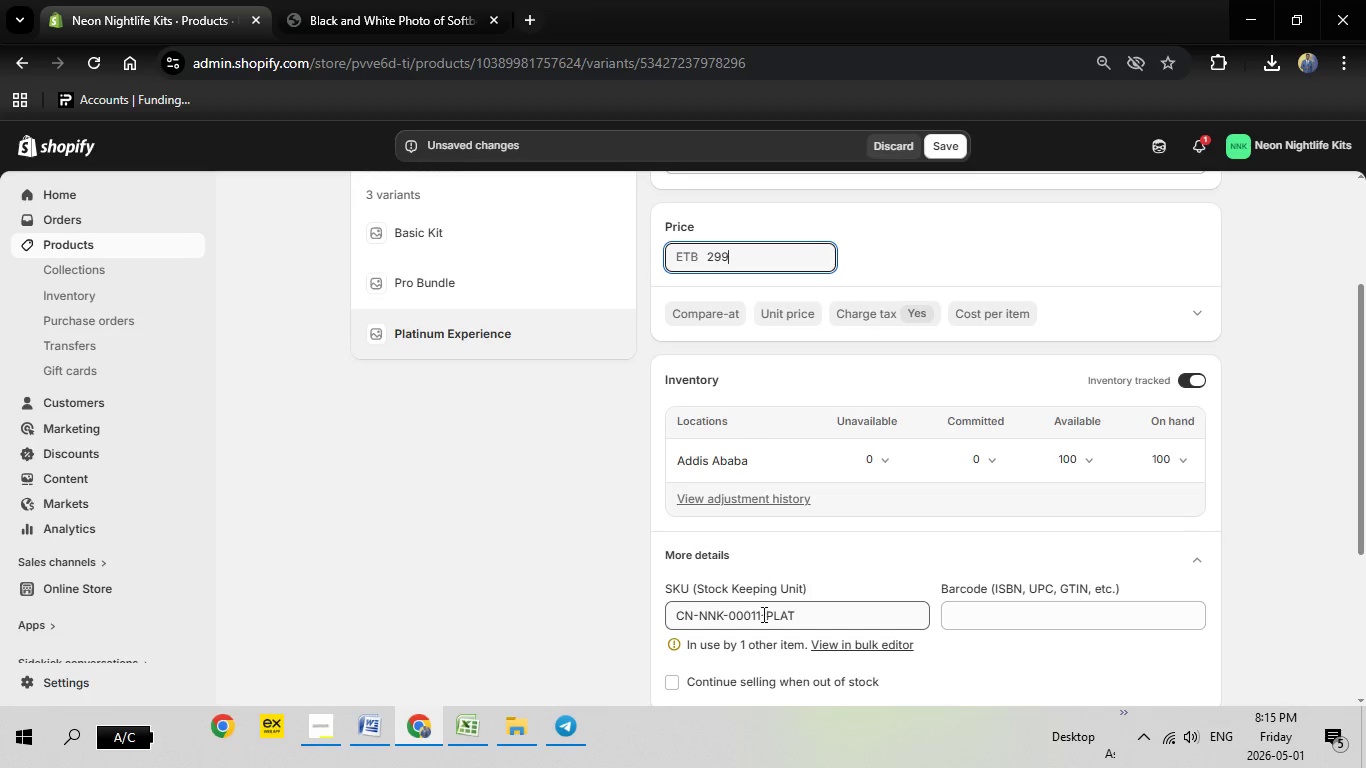 
left_click([757, 617])
 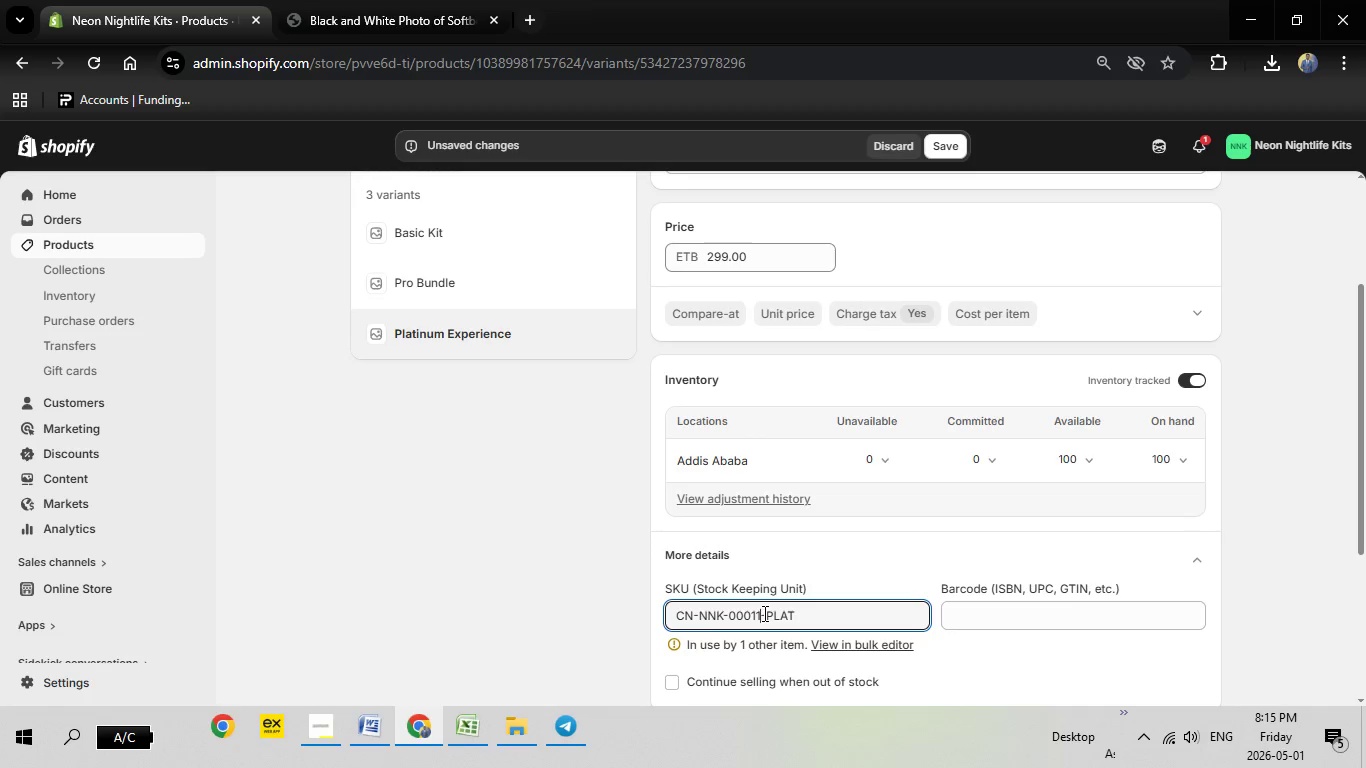 
left_click([763, 613])
 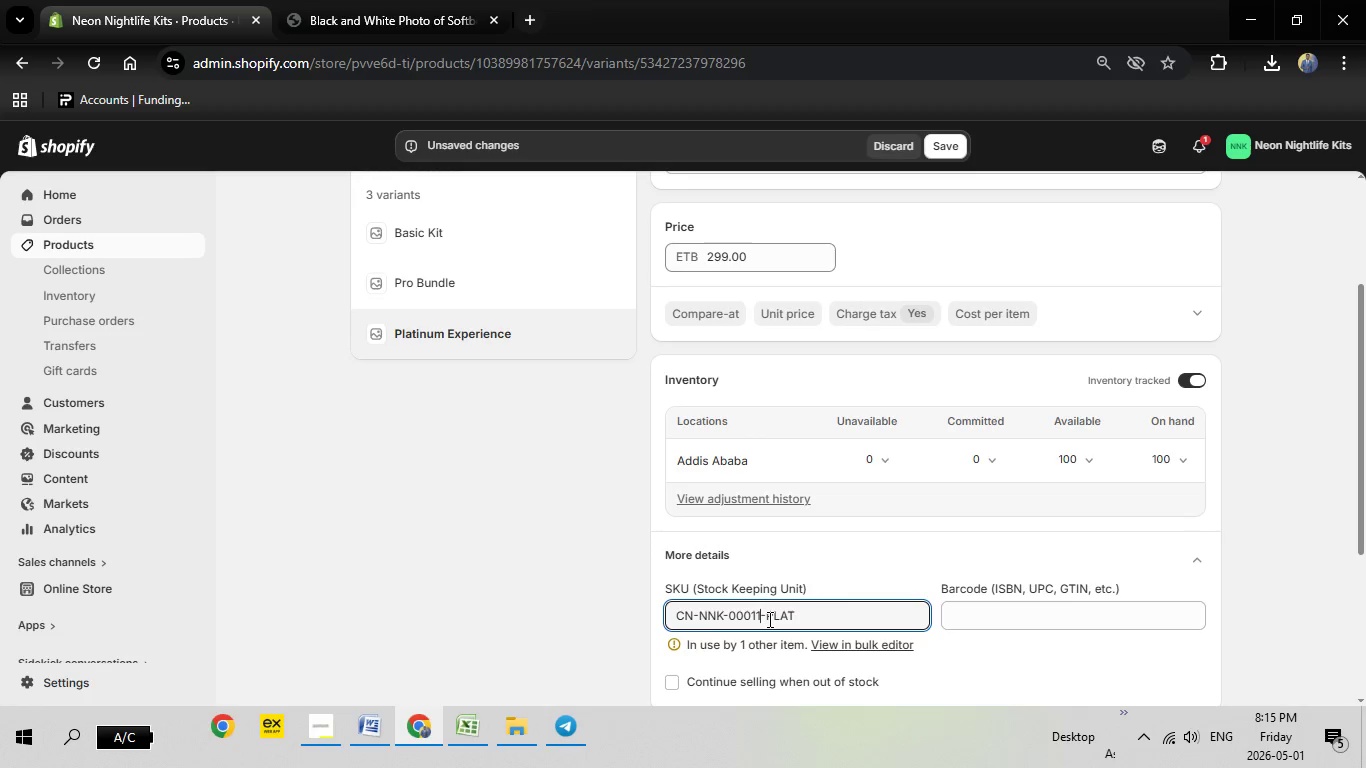 
key(Backspace)
 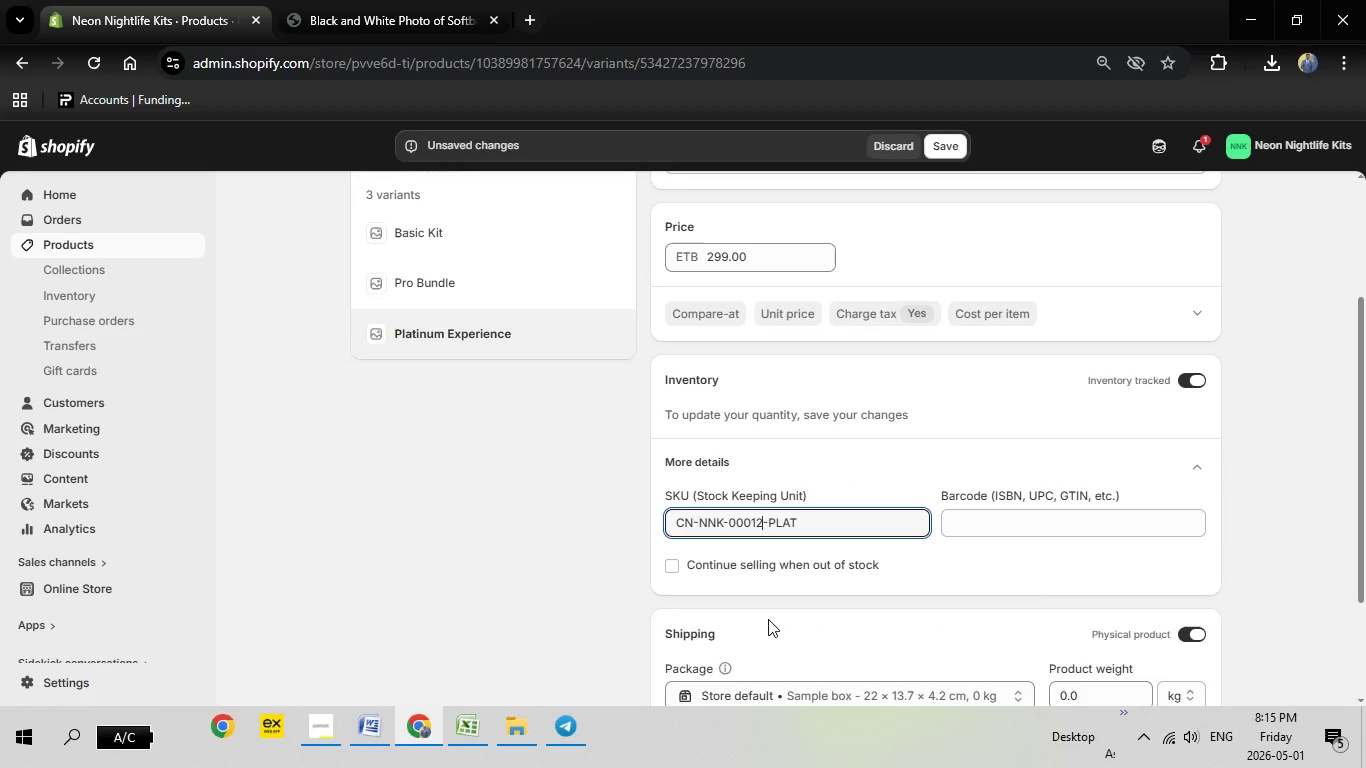 
key(2)
 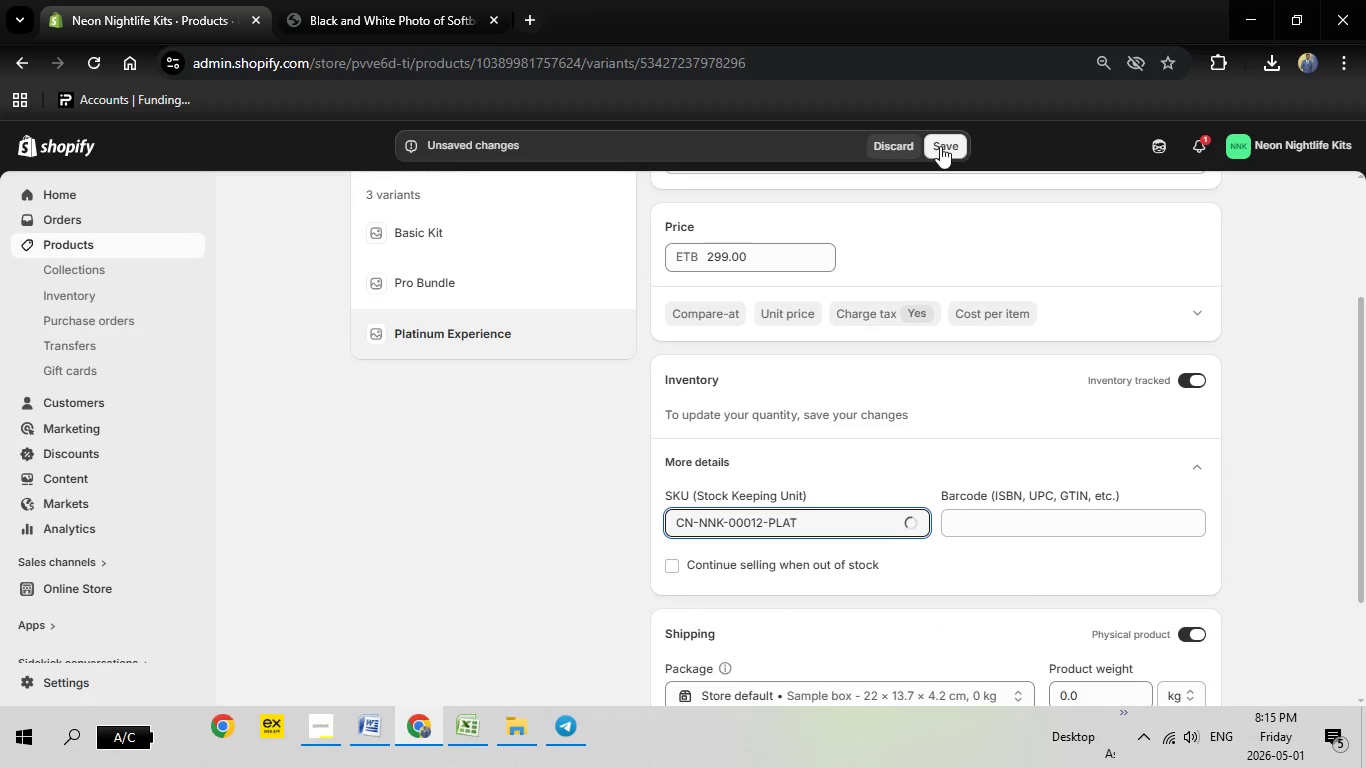 
left_click([940, 146])
 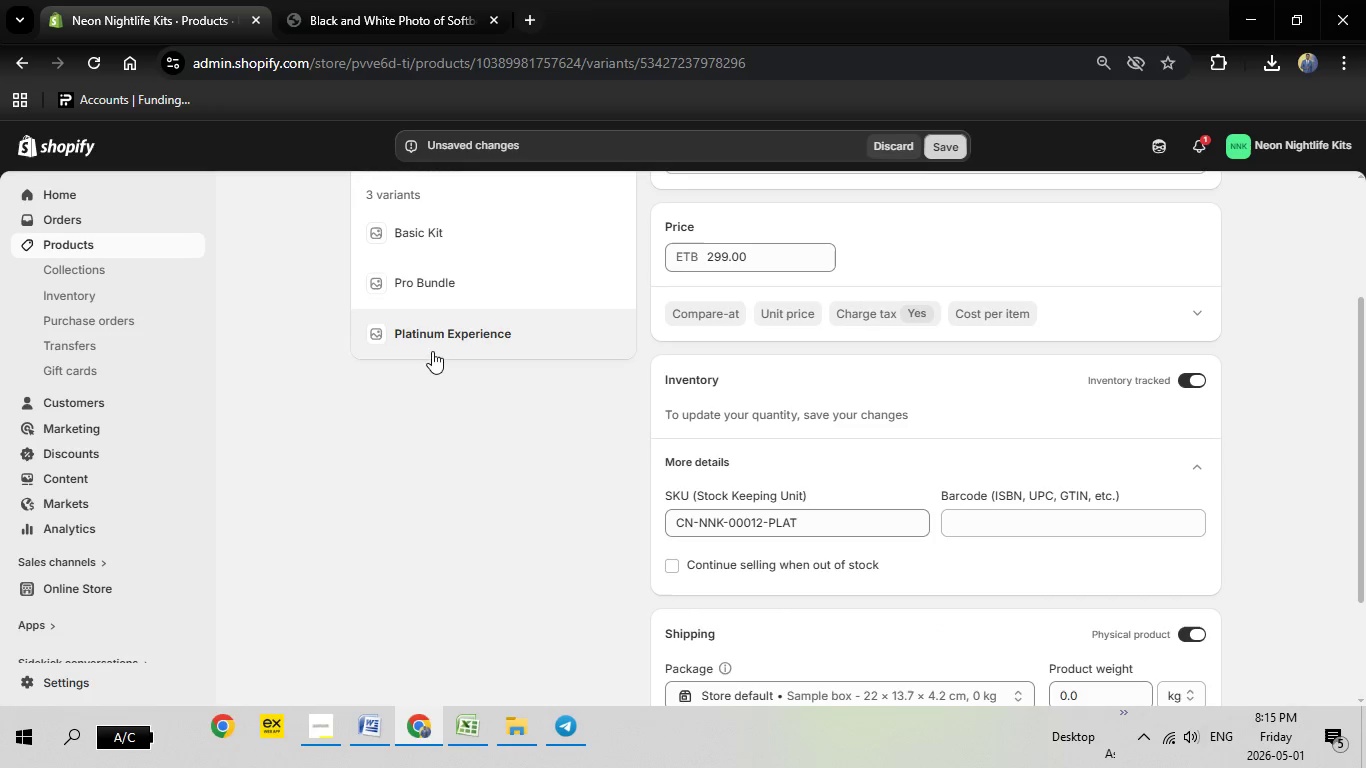 
scroll: coordinate [432, 351], scroll_direction: up, amount: 7.0
 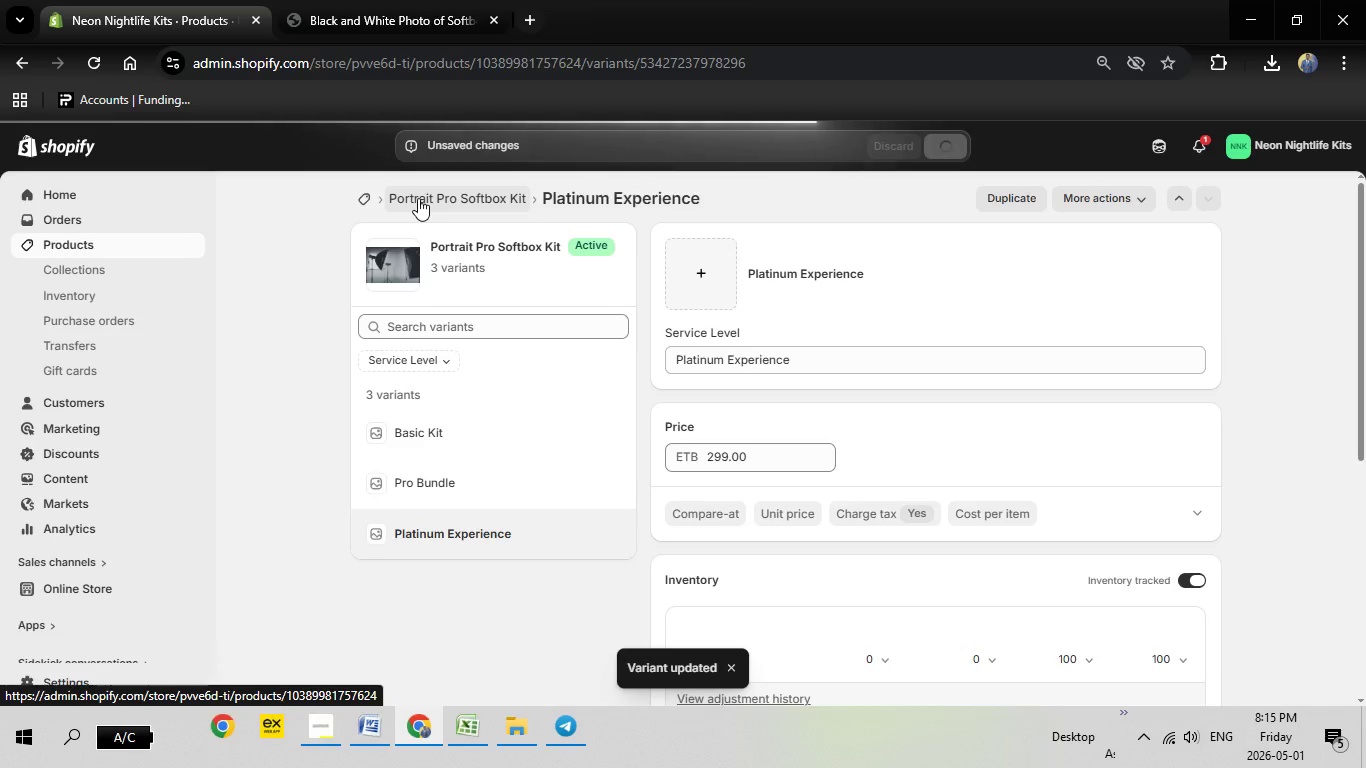 
wait(5.98)
 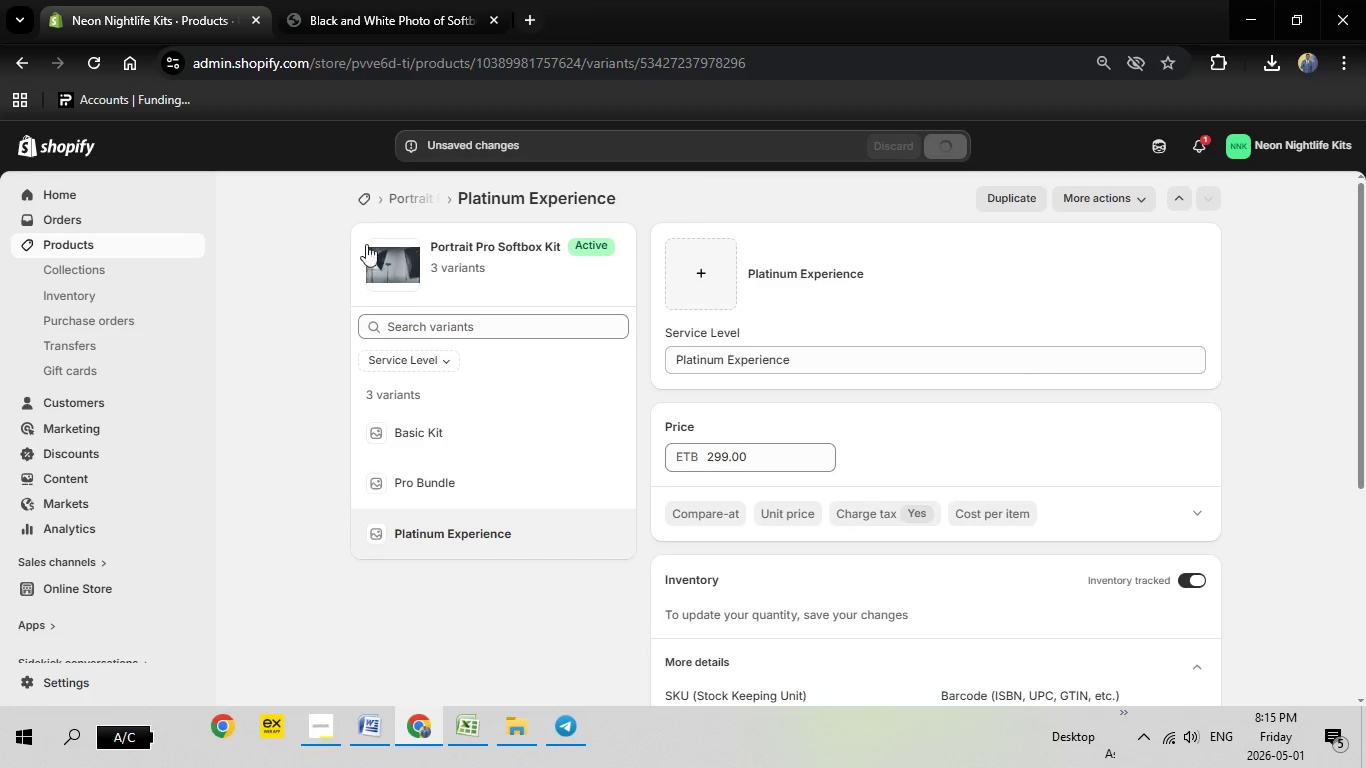 
left_click([431, 192])
 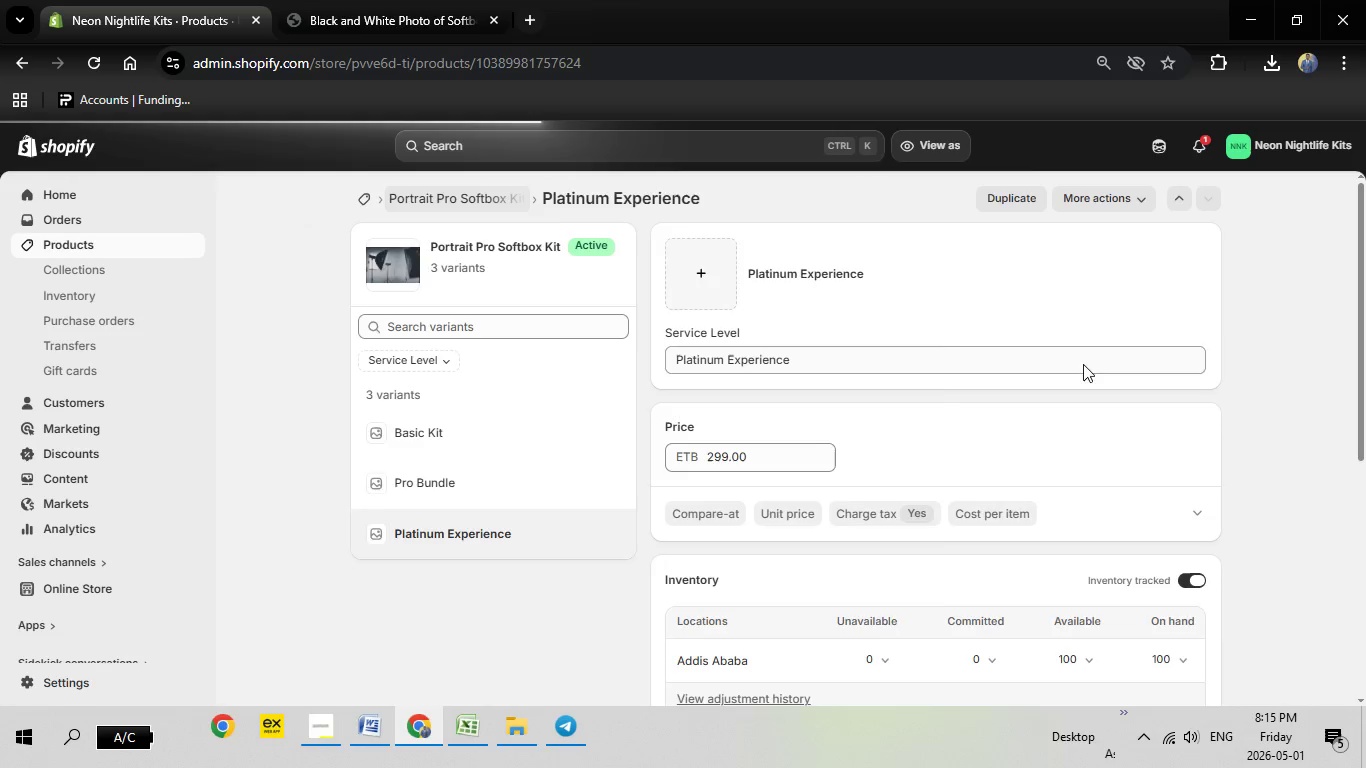 
wait(10.2)
 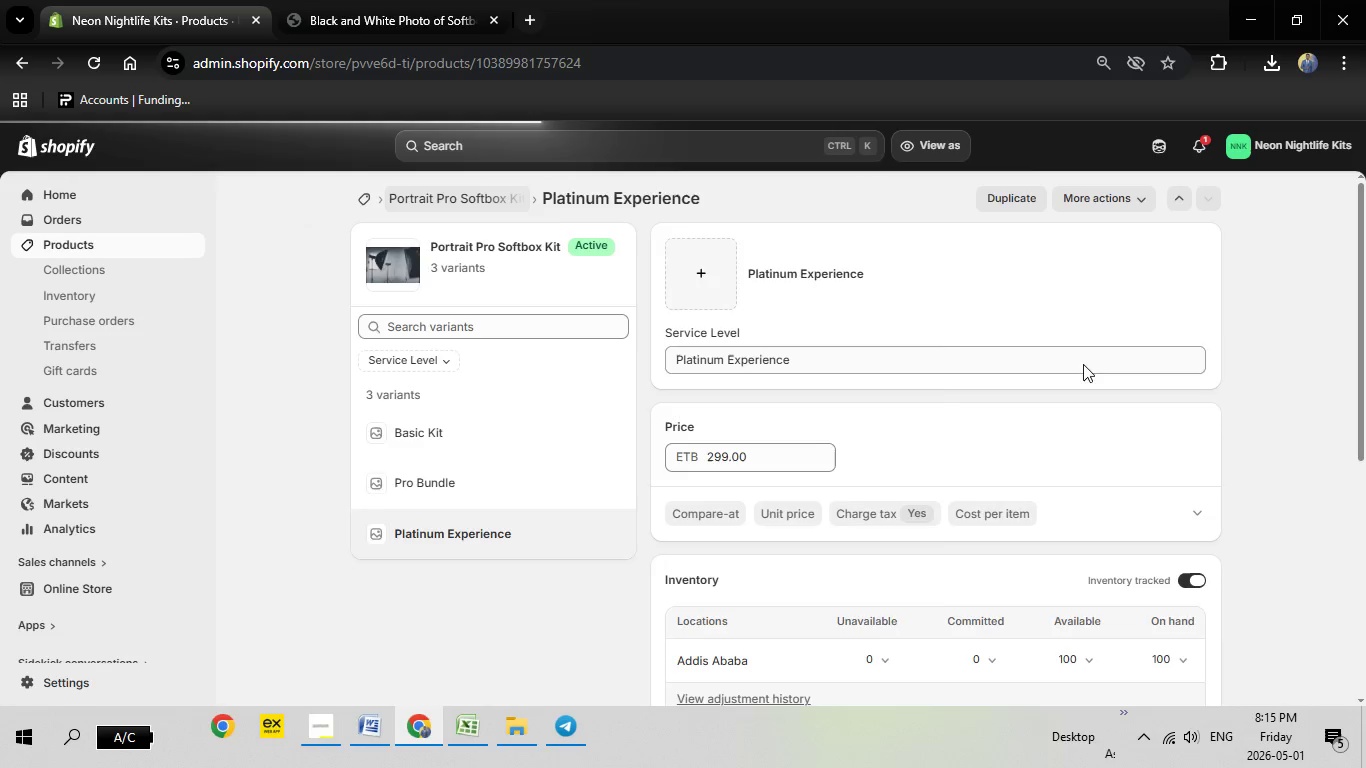 
scroll: coordinate [963, 455], scroll_direction: down, amount: 11.0
 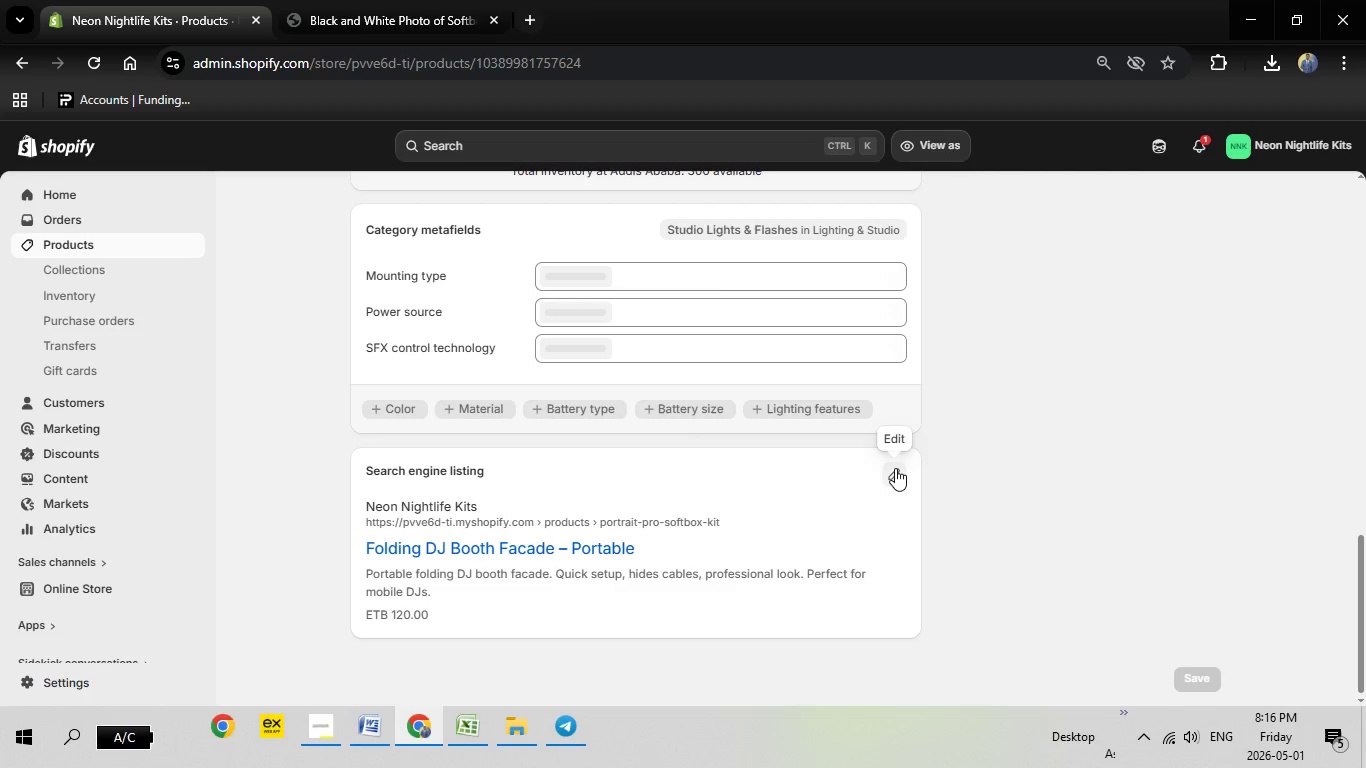 
left_click([895, 468])
 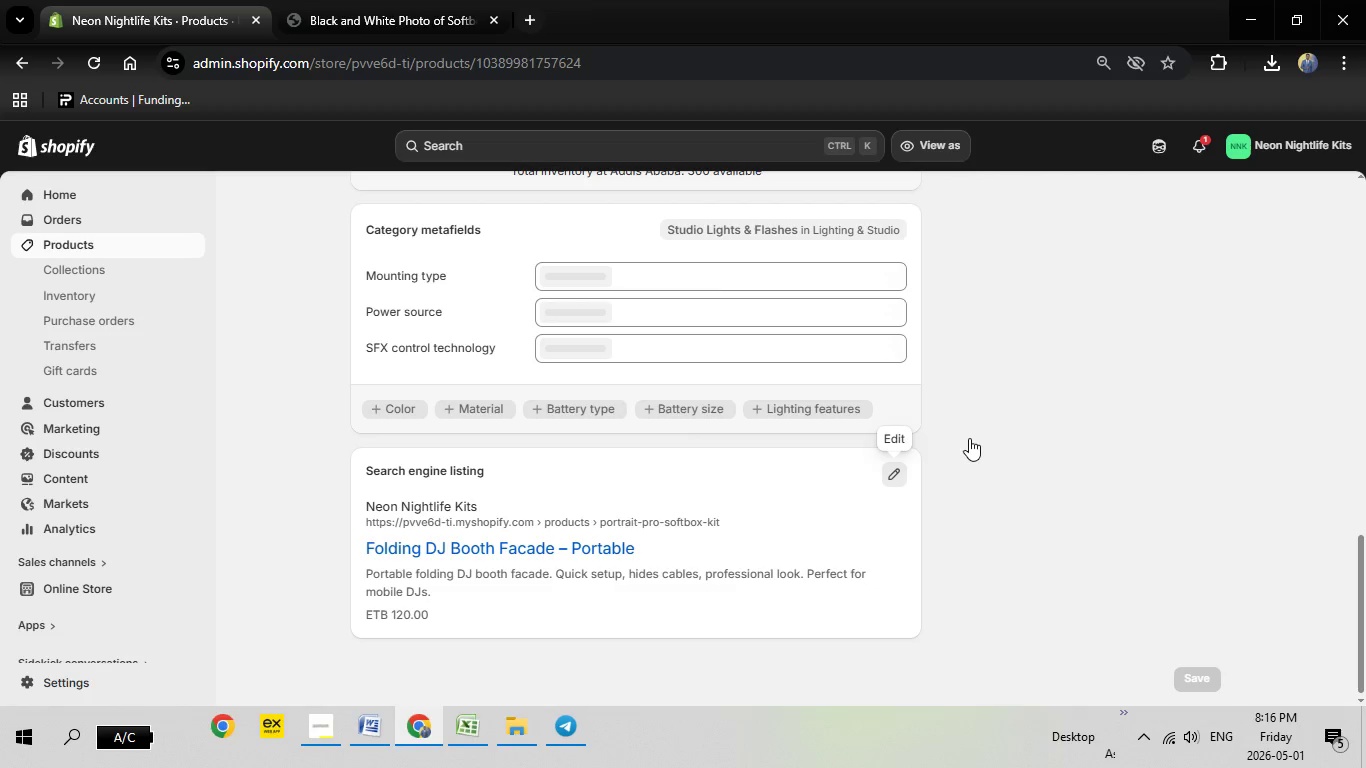 
scroll: coordinate [802, 556], scroll_direction: down, amount: 8.0
 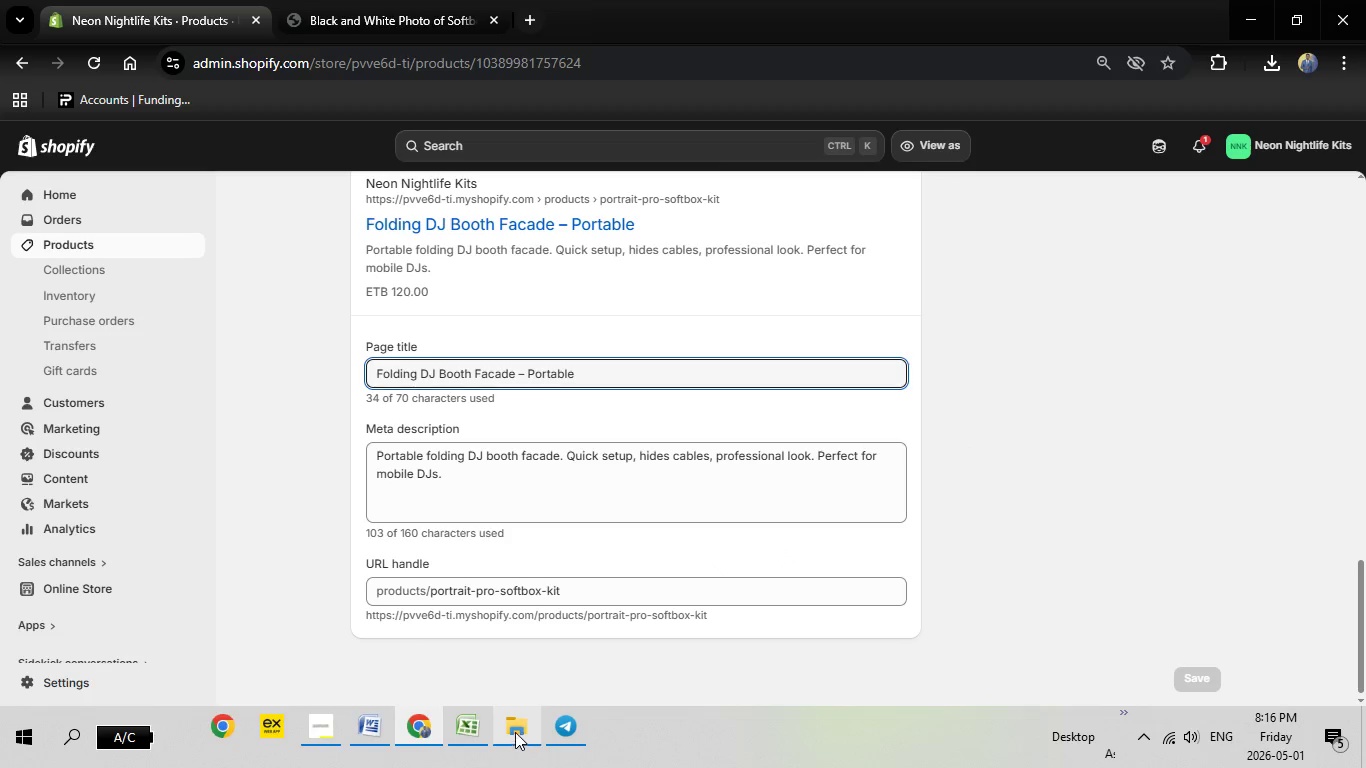 
left_click([473, 724])
 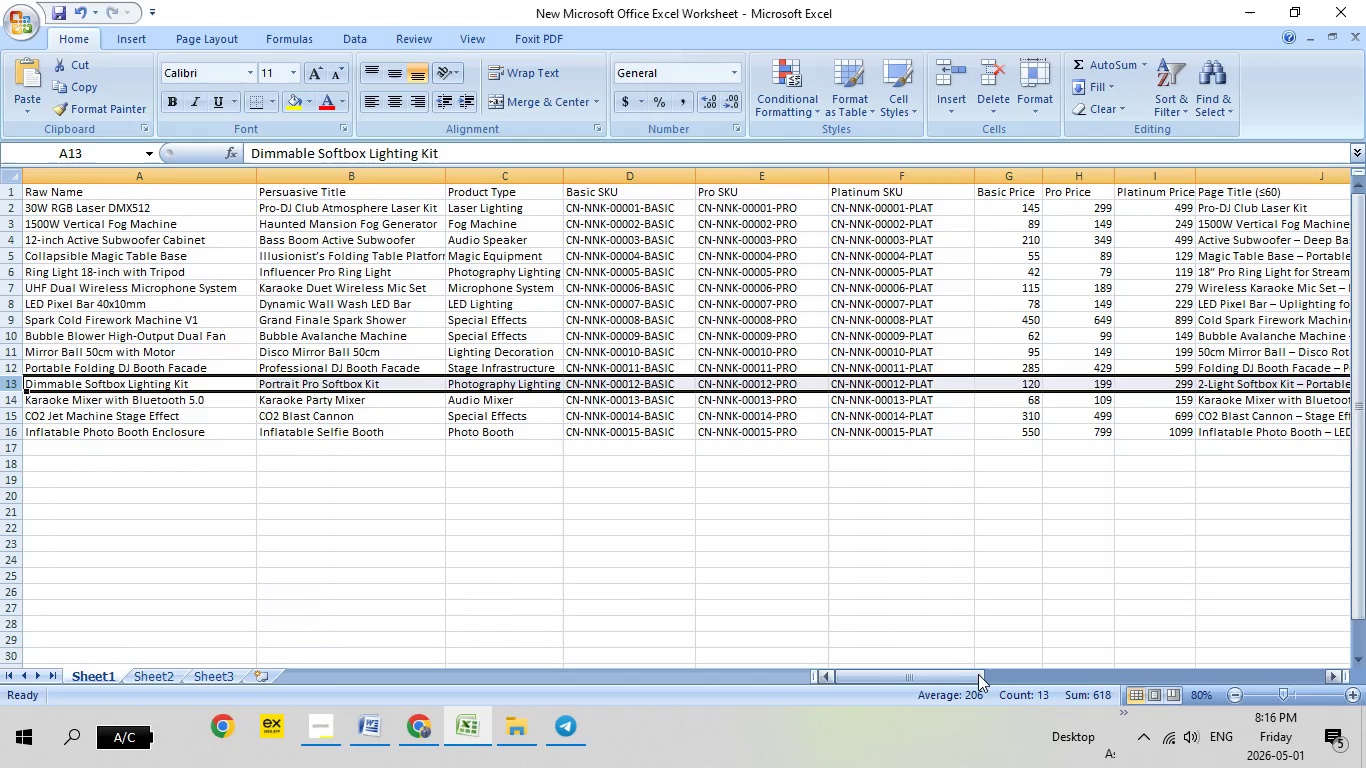 
left_click_drag(start_coordinate=[922, 675], to_coordinate=[1196, 650])
 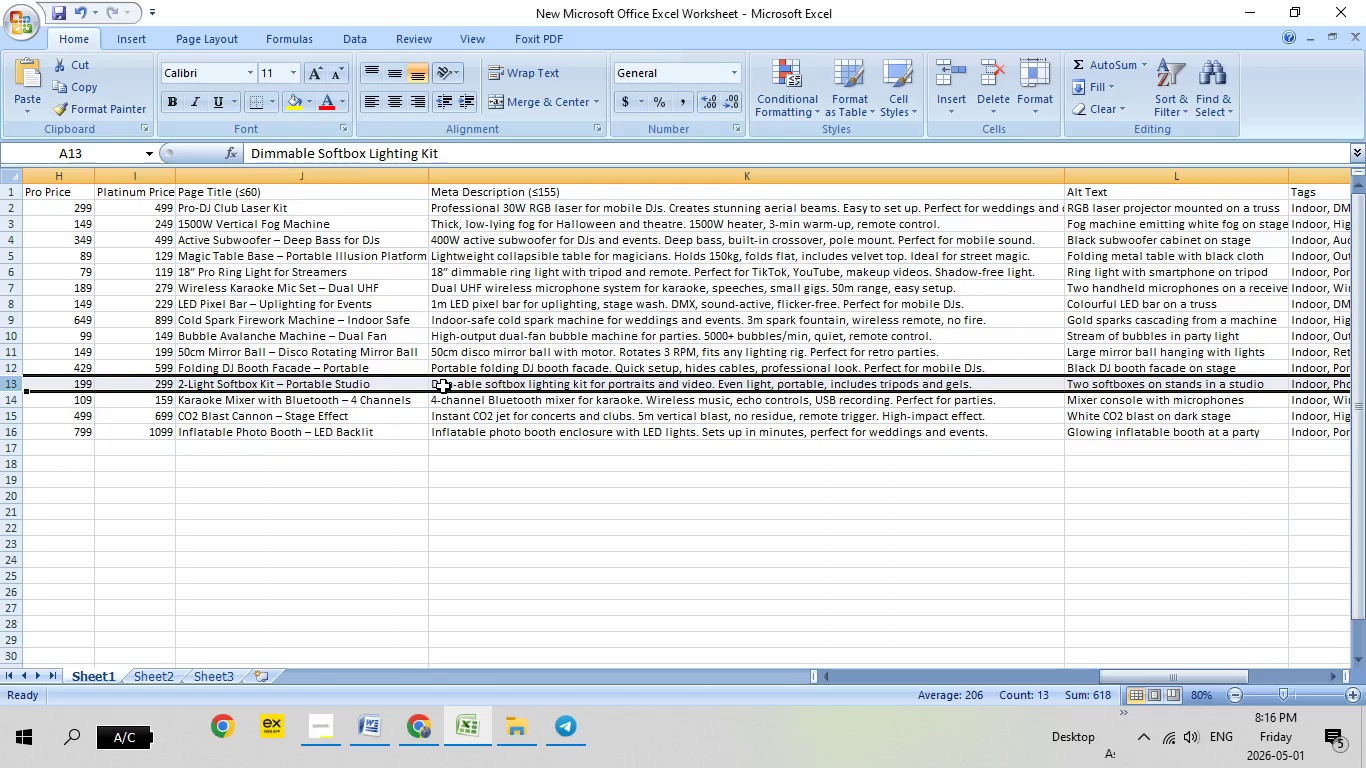 
wait(6.69)
 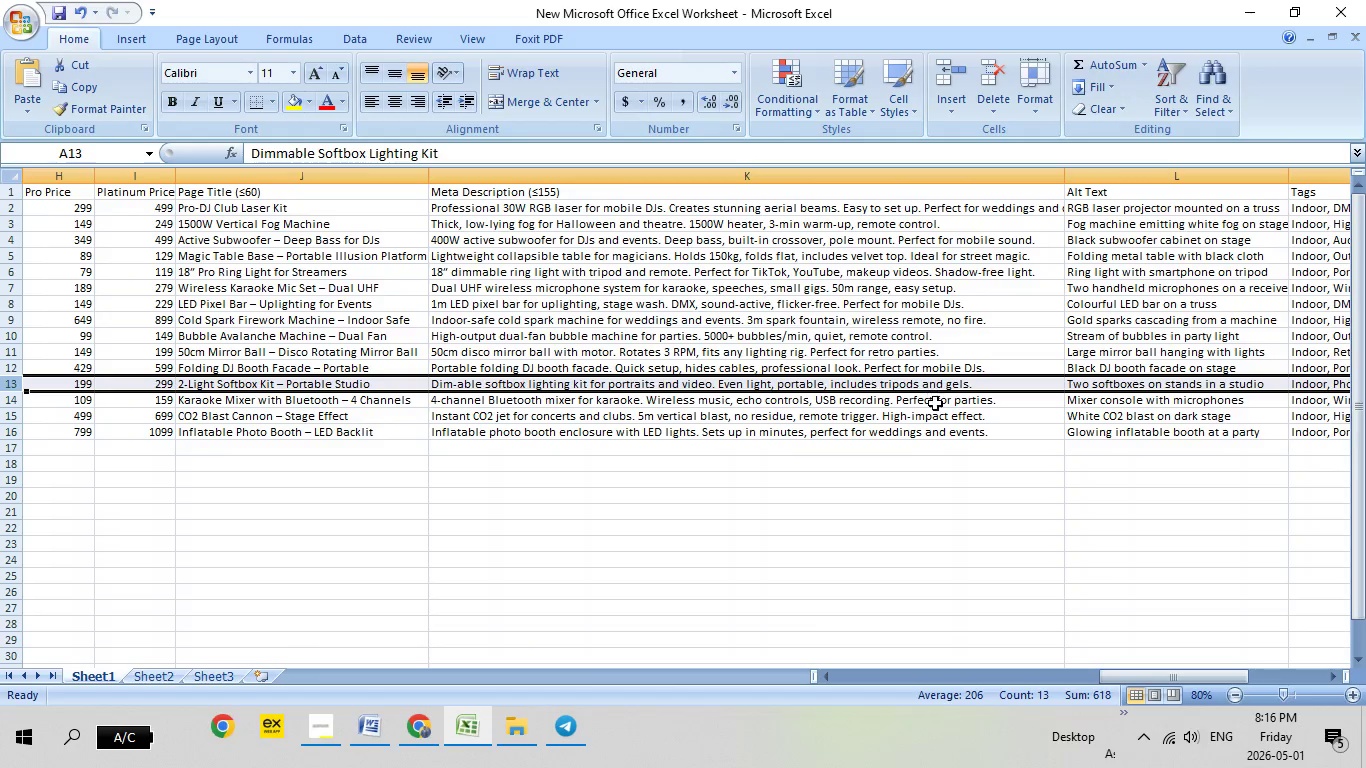 
double_click([378, 383])
 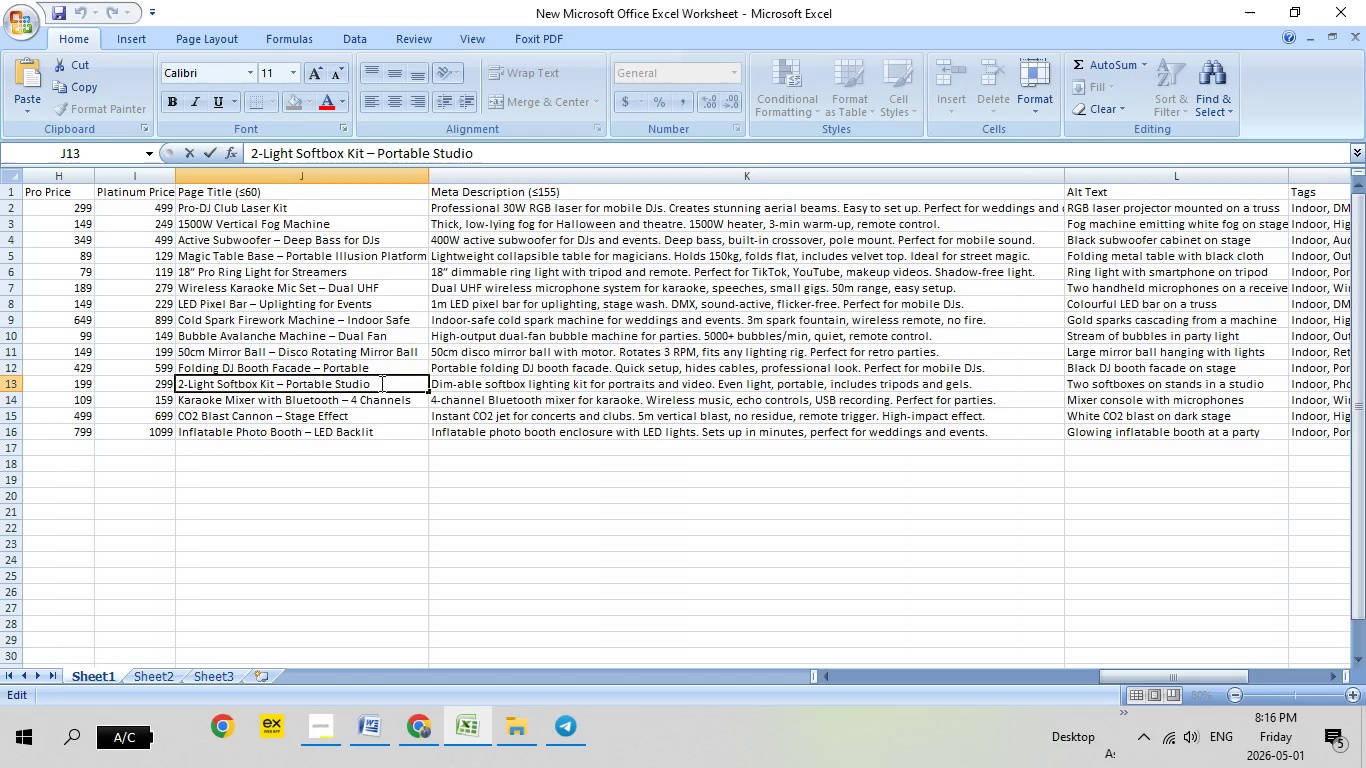 
left_click_drag(start_coordinate=[380, 383], to_coordinate=[153, 359])
 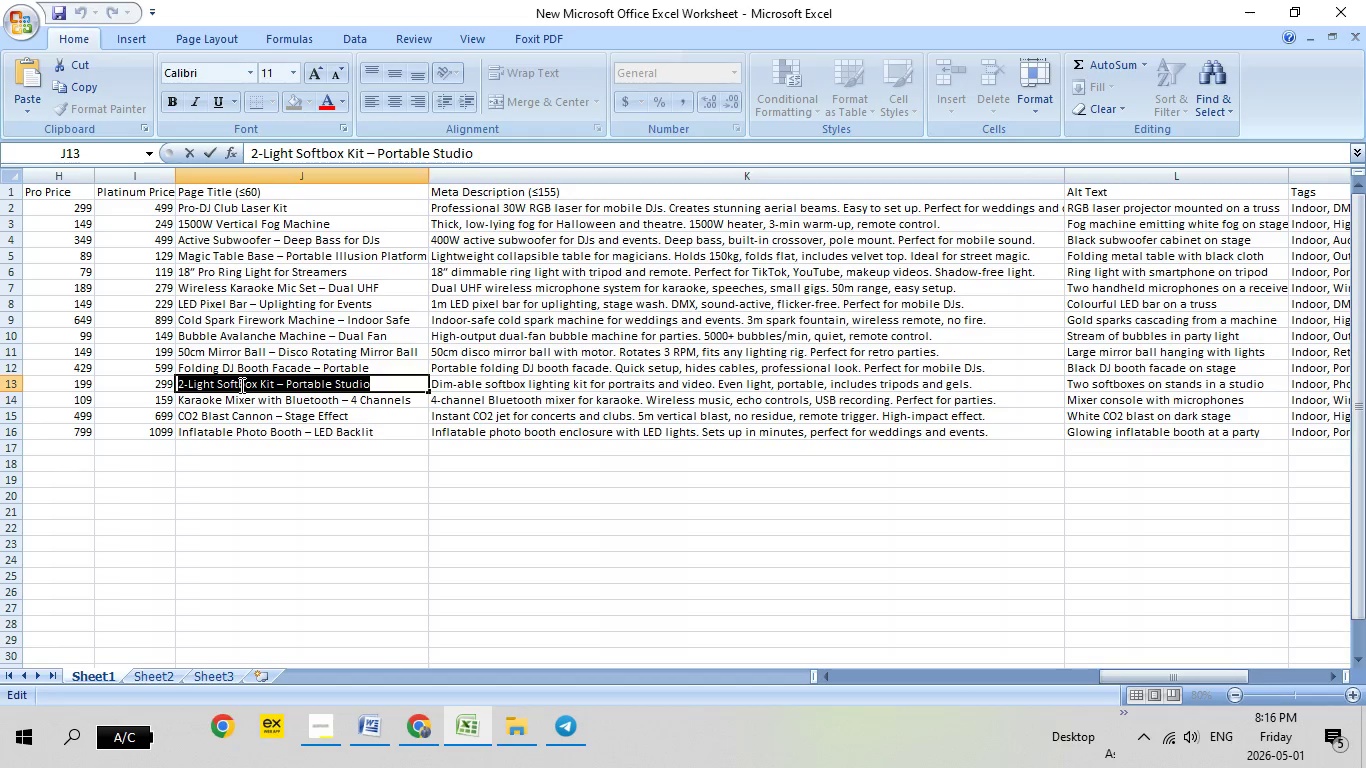 
right_click([240, 385])
 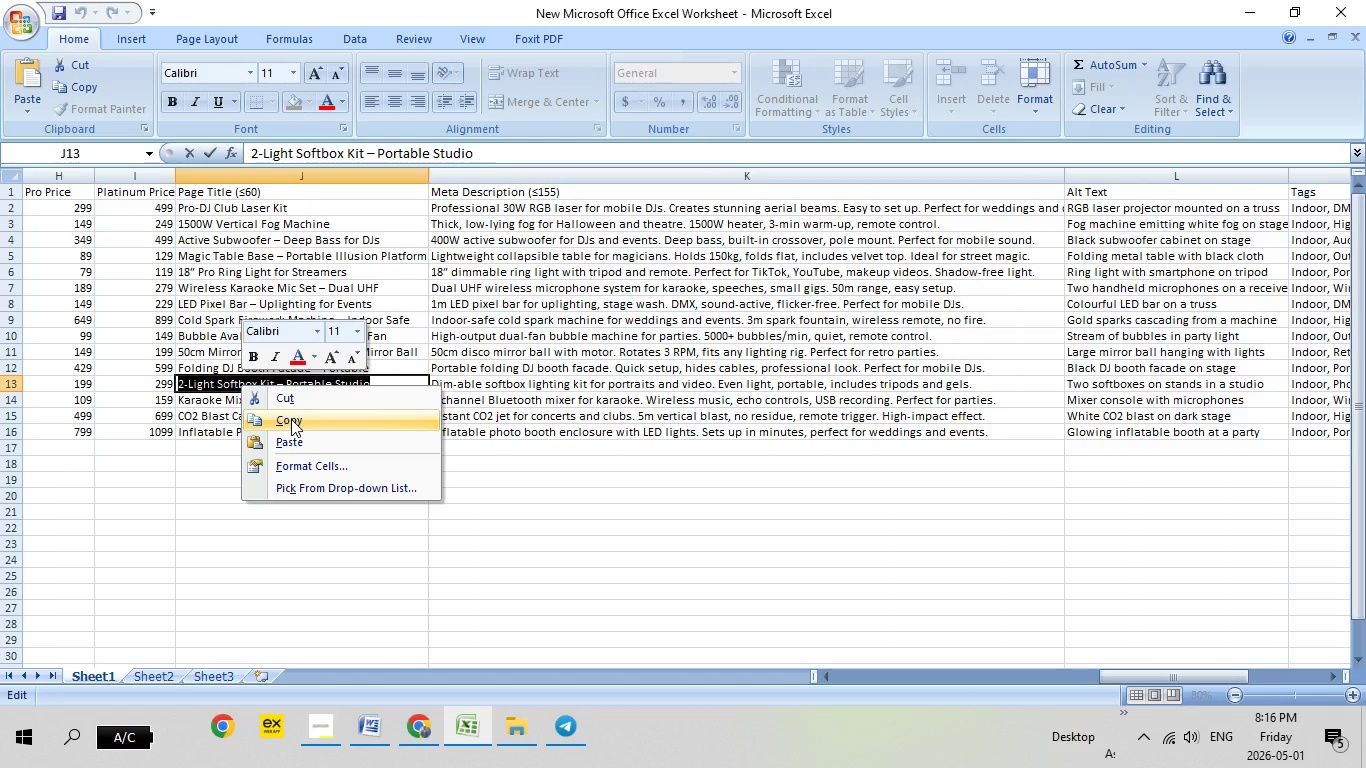 
left_click([291, 419])
 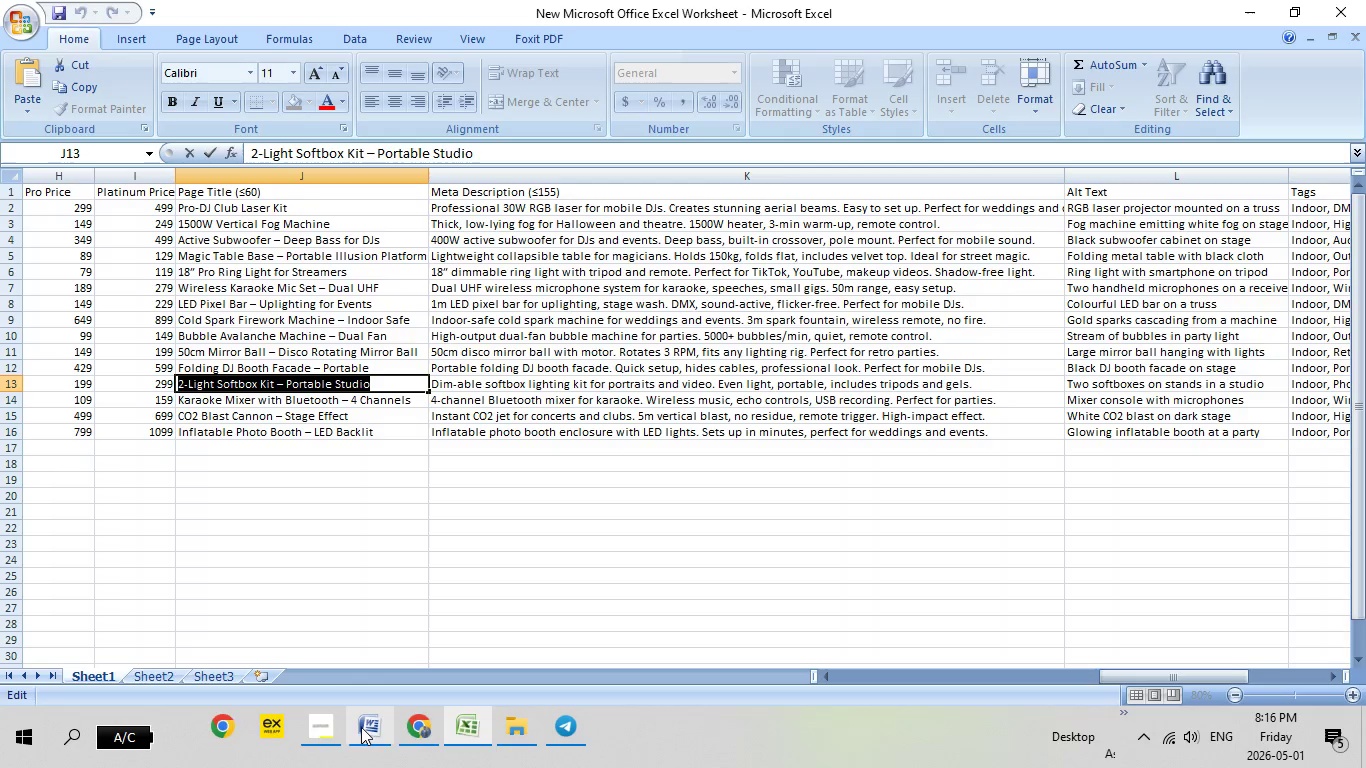 
left_click([433, 725])
 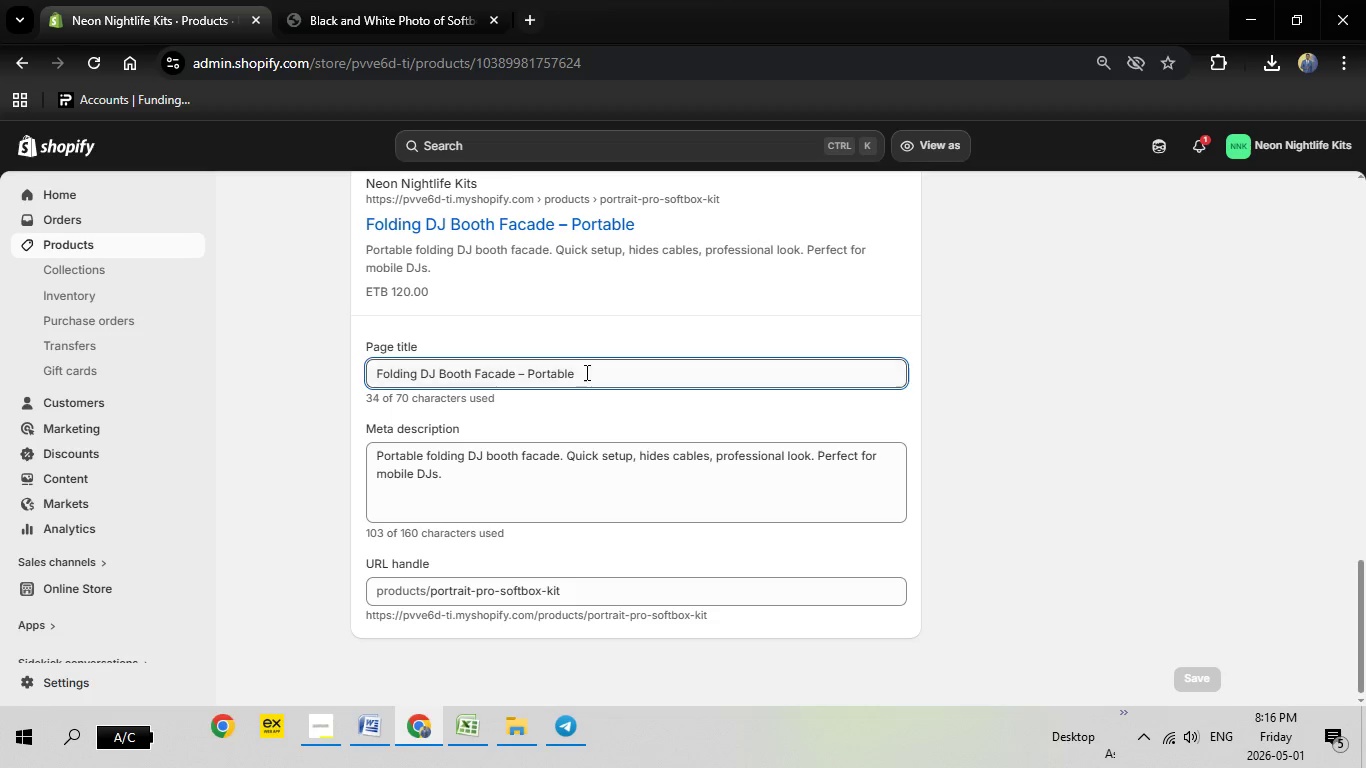 
left_click_drag(start_coordinate=[586, 372], to_coordinate=[365, 360])
 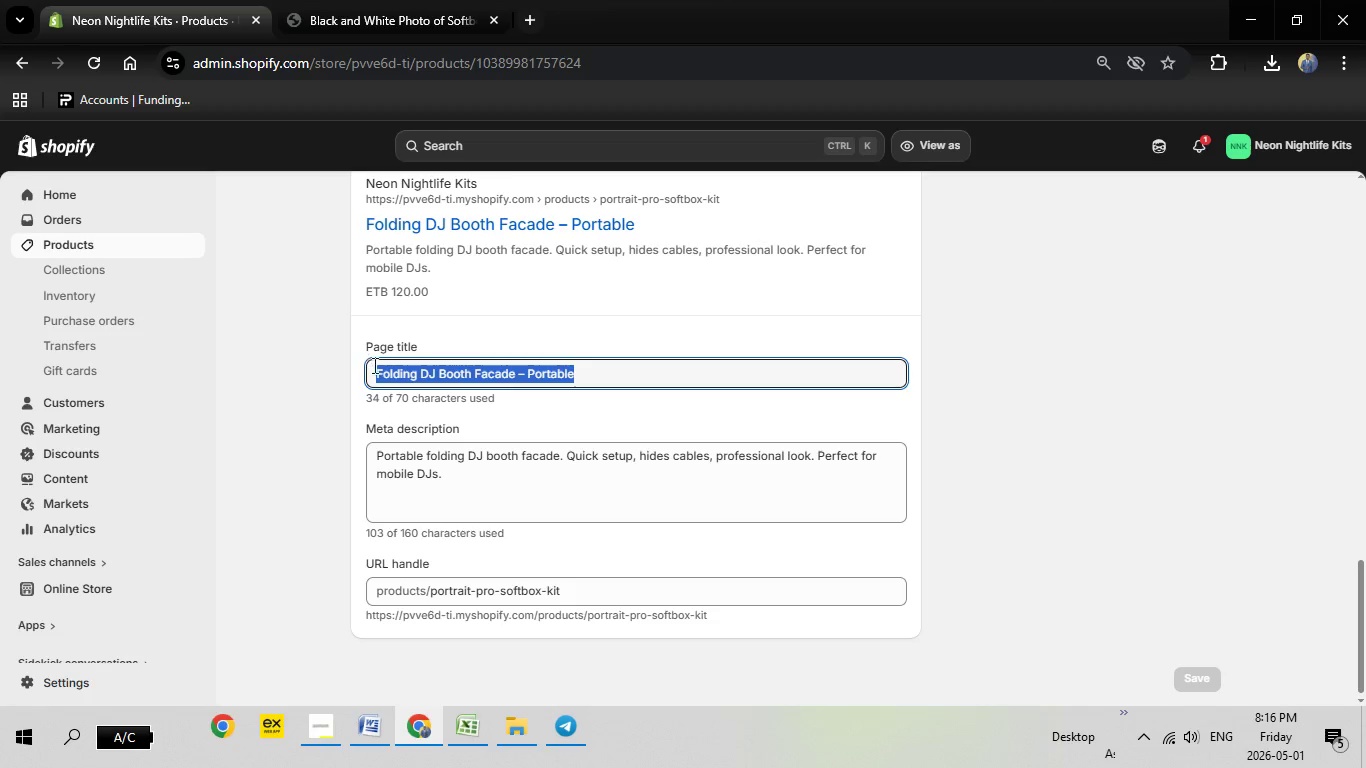 
key(Backspace)
 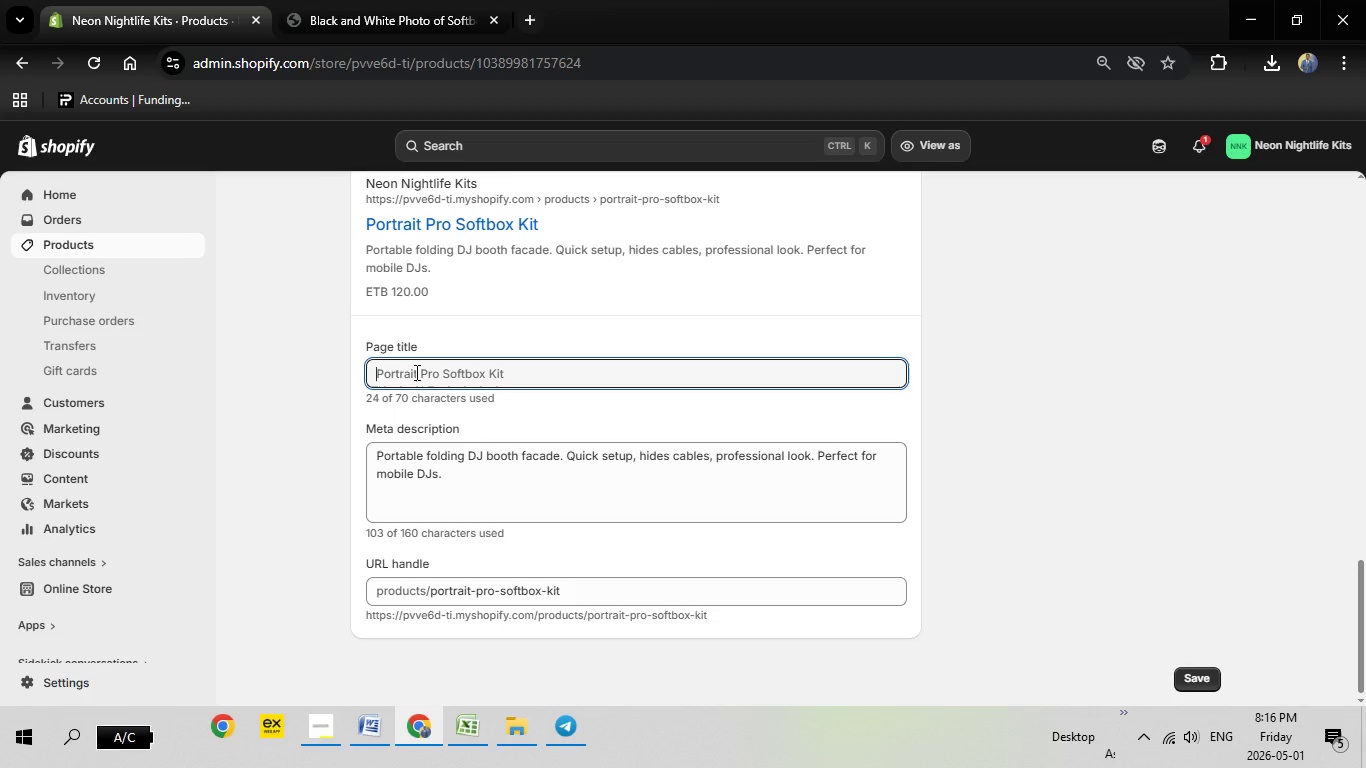 
right_click([415, 372])
 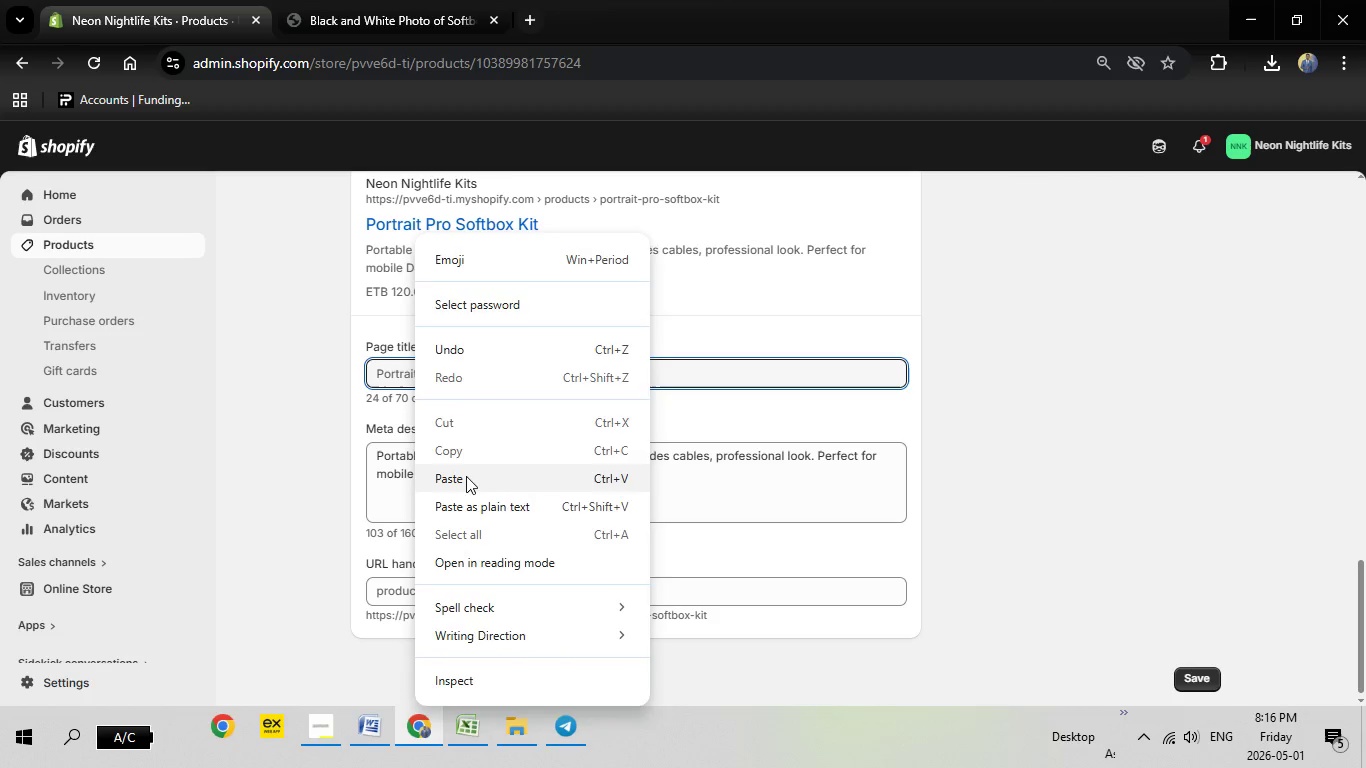 
left_click([466, 476])
 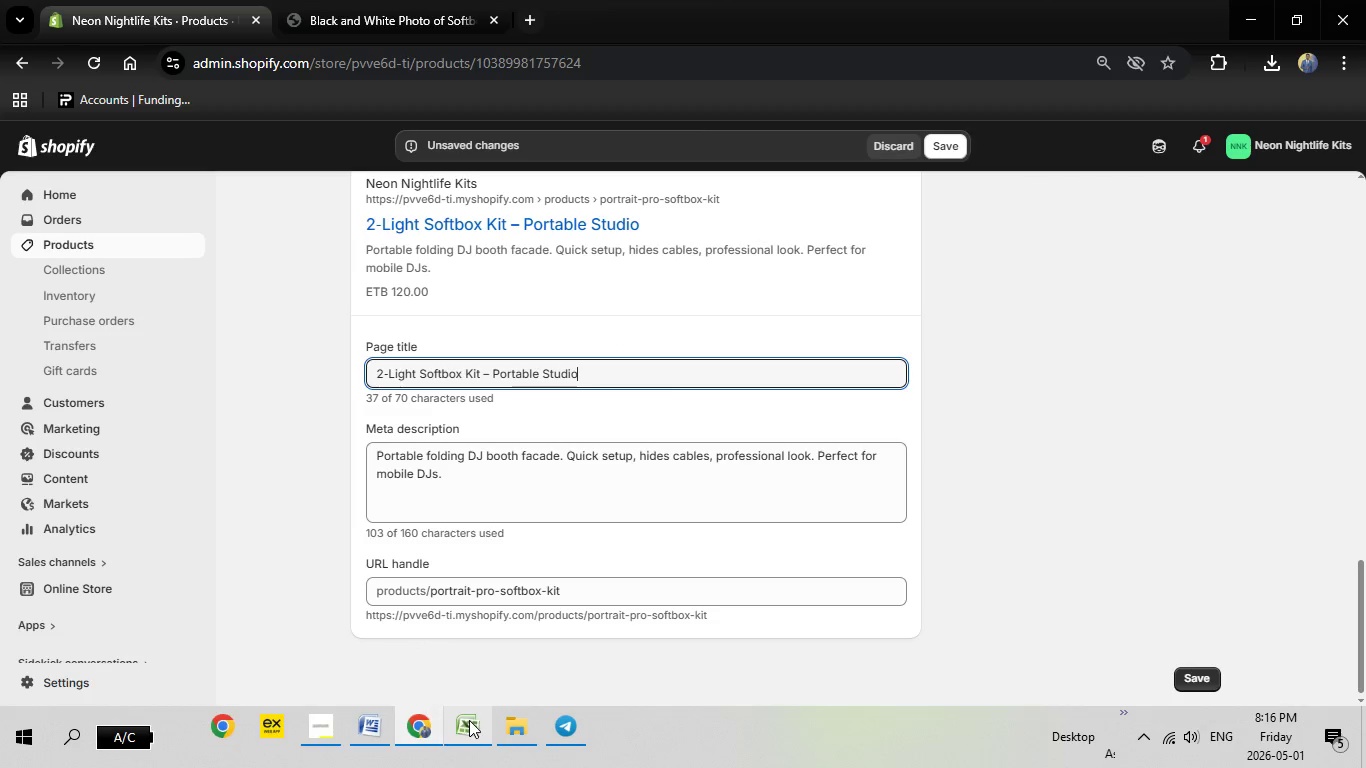 
left_click([469, 720])
 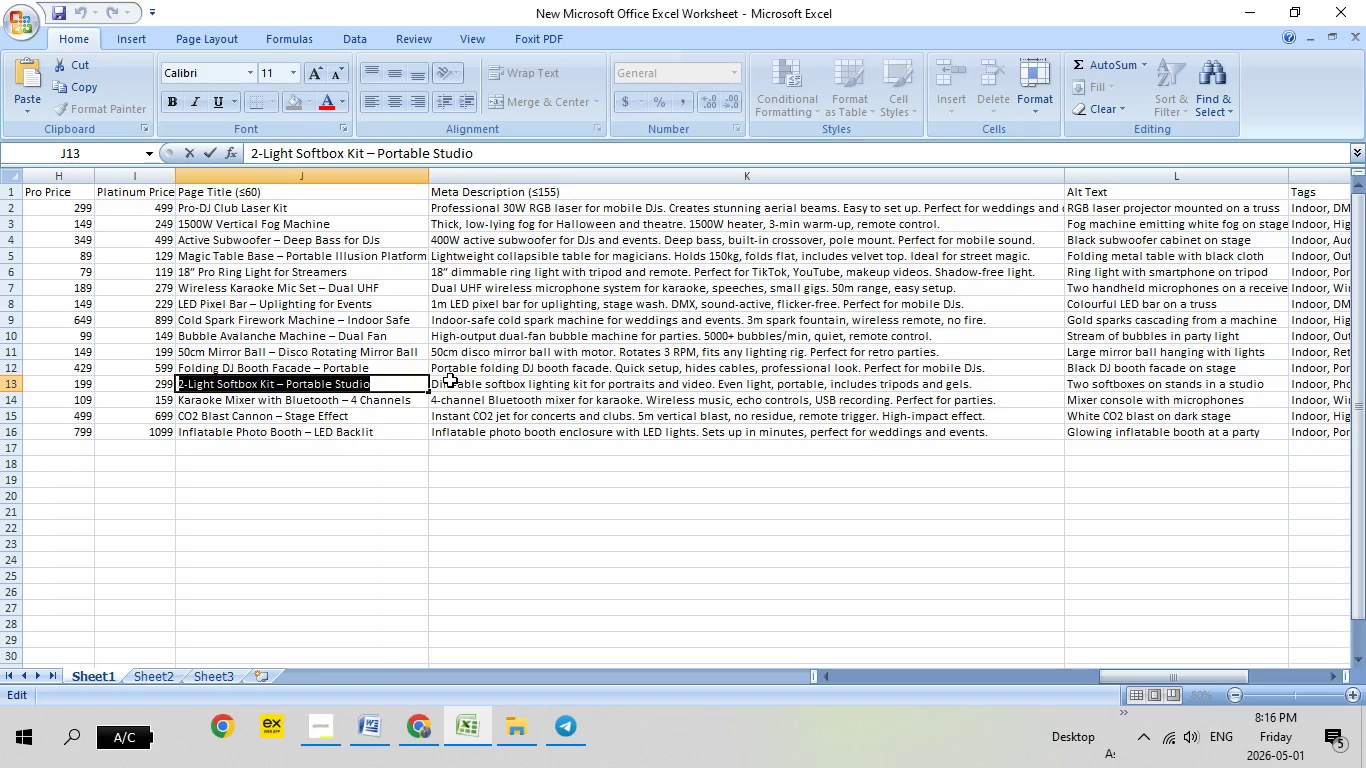 
double_click([450, 380])
 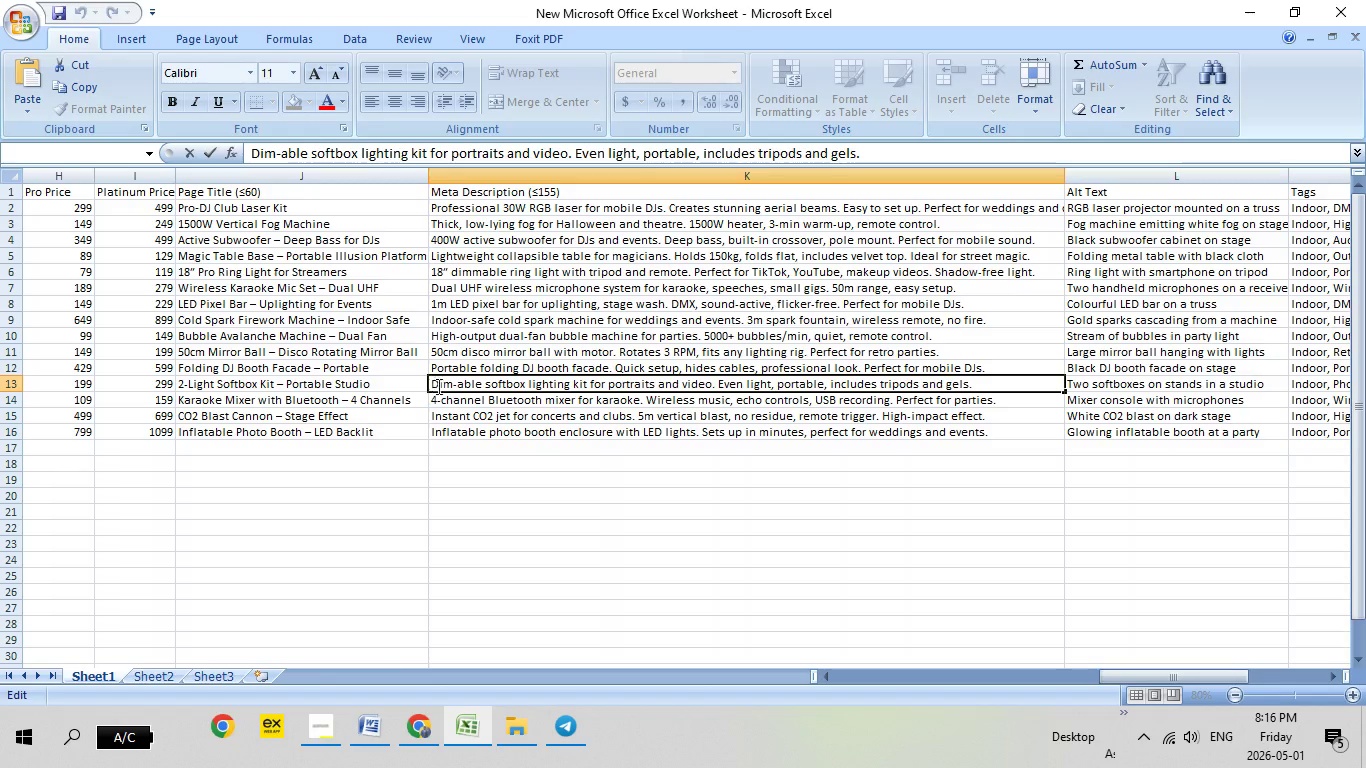 
left_click_drag(start_coordinate=[434, 383], to_coordinate=[994, 380])
 